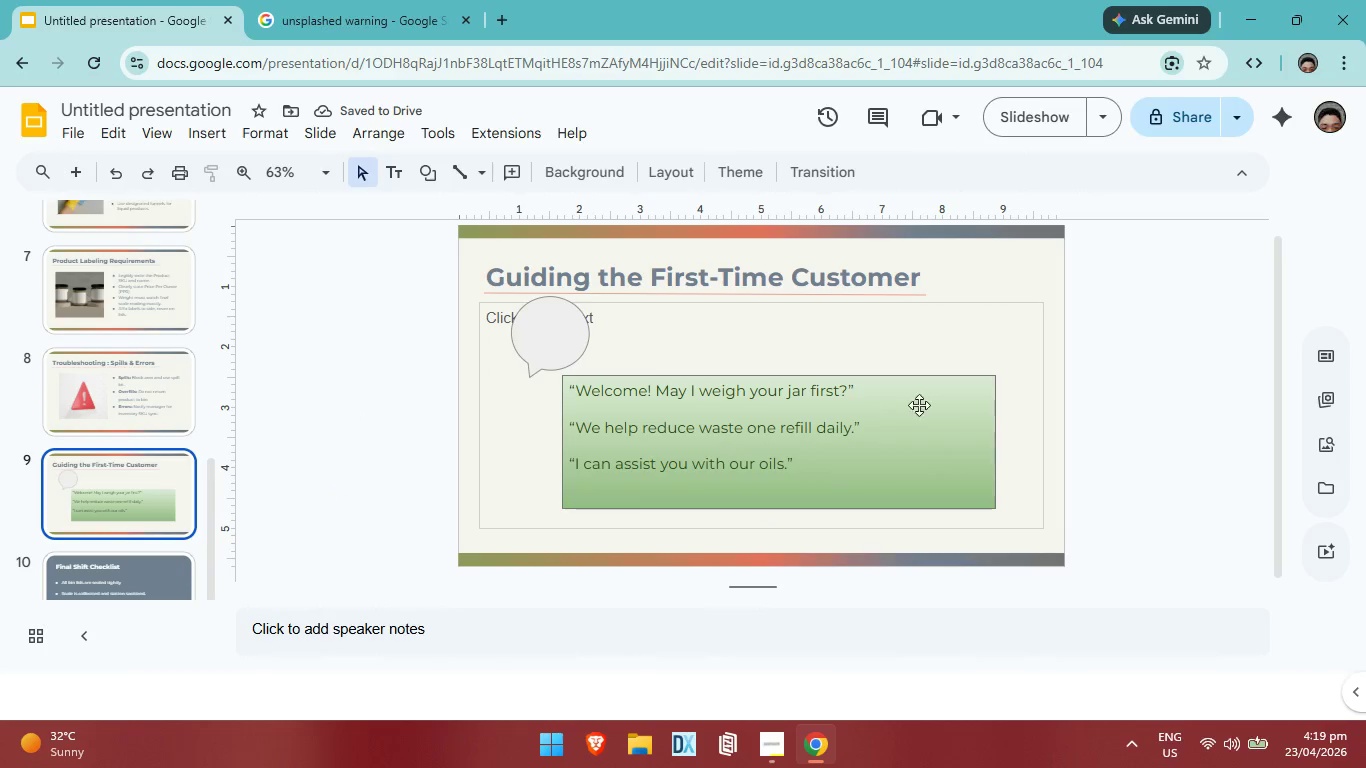 
left_click([142, 574])
 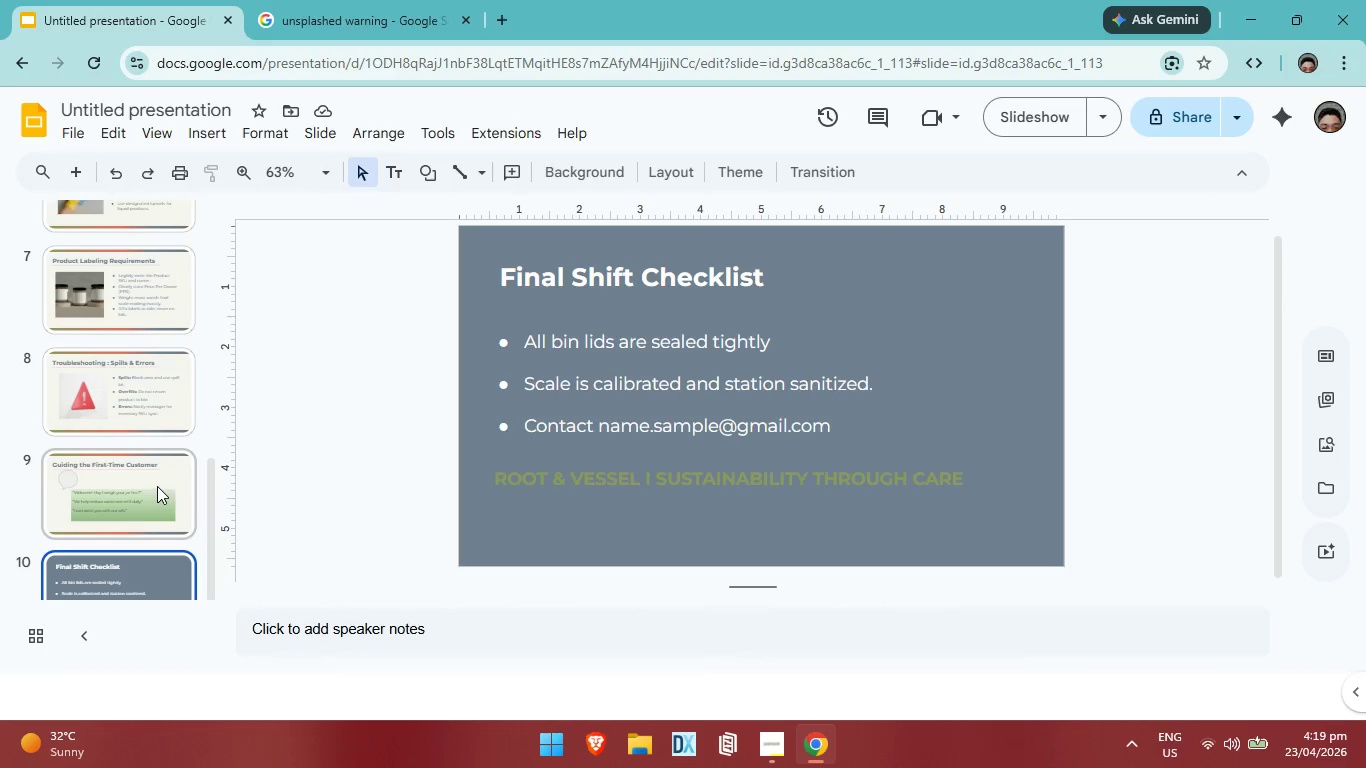 
scroll: coordinate [111, 460], scroll_direction: none, amount: 0.0
 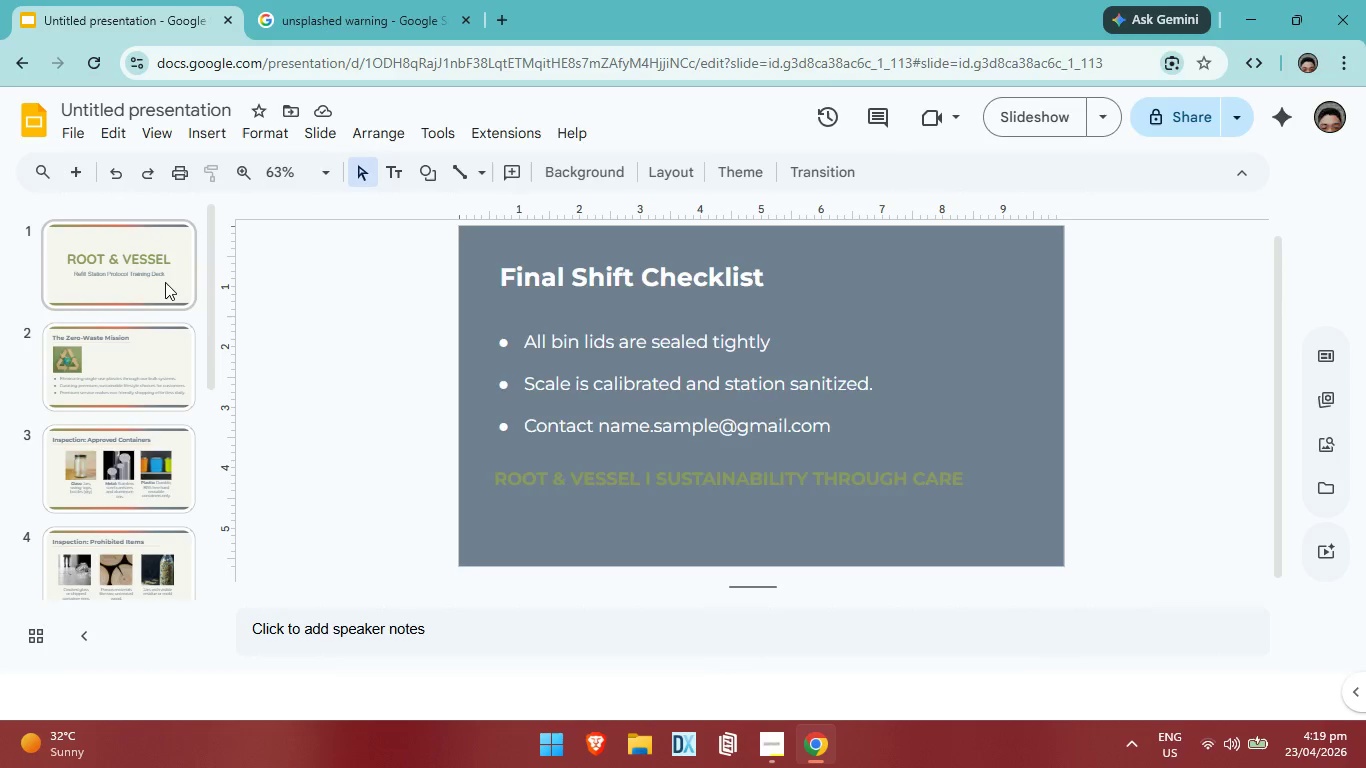 
left_click([165, 282])
 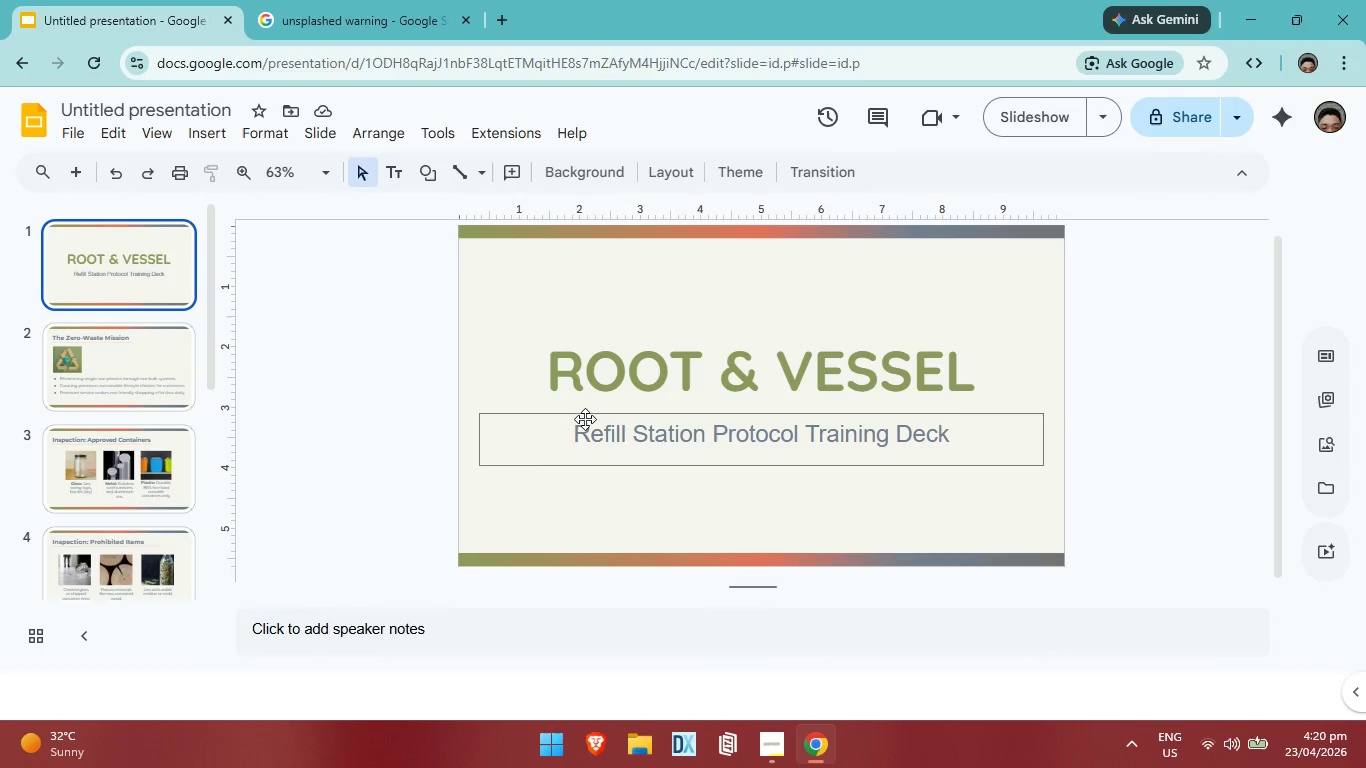 
key(ArrowDown)
 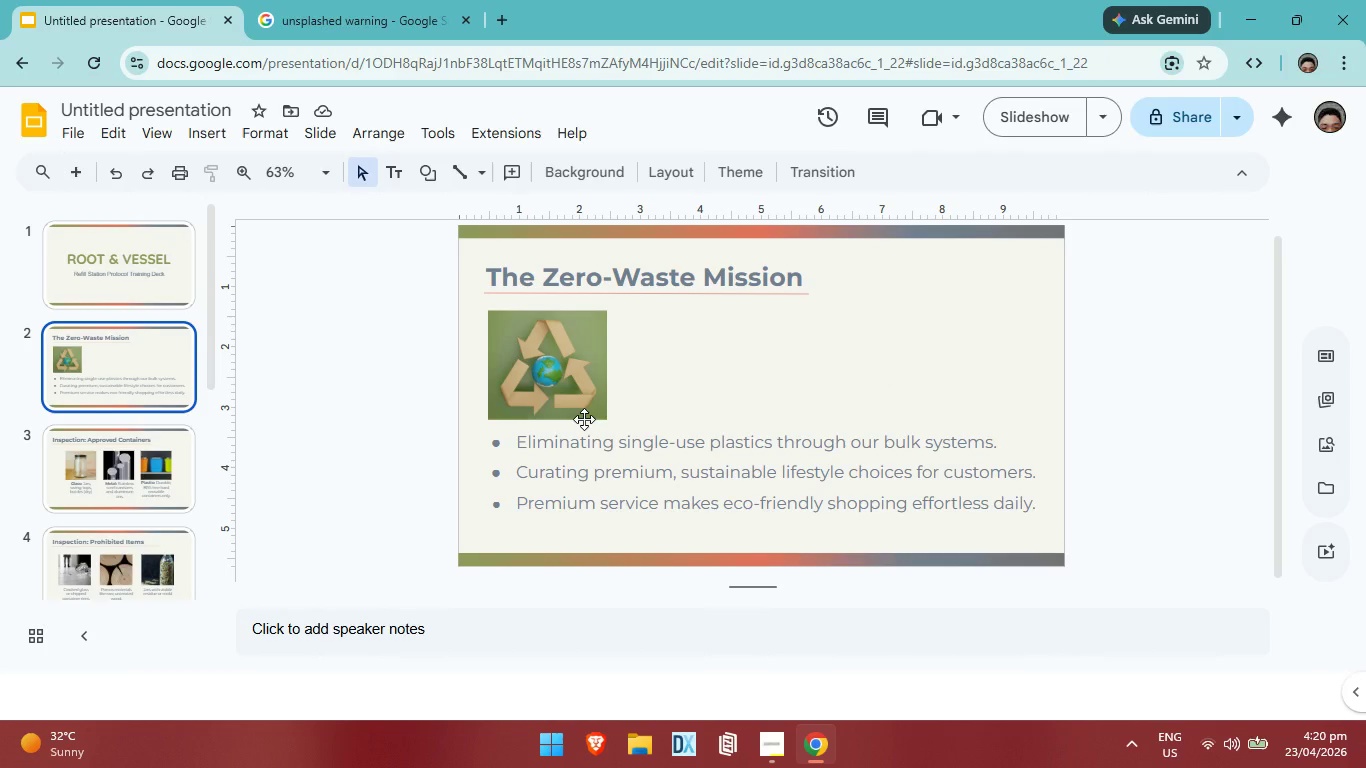 
key(ArrowDown)
 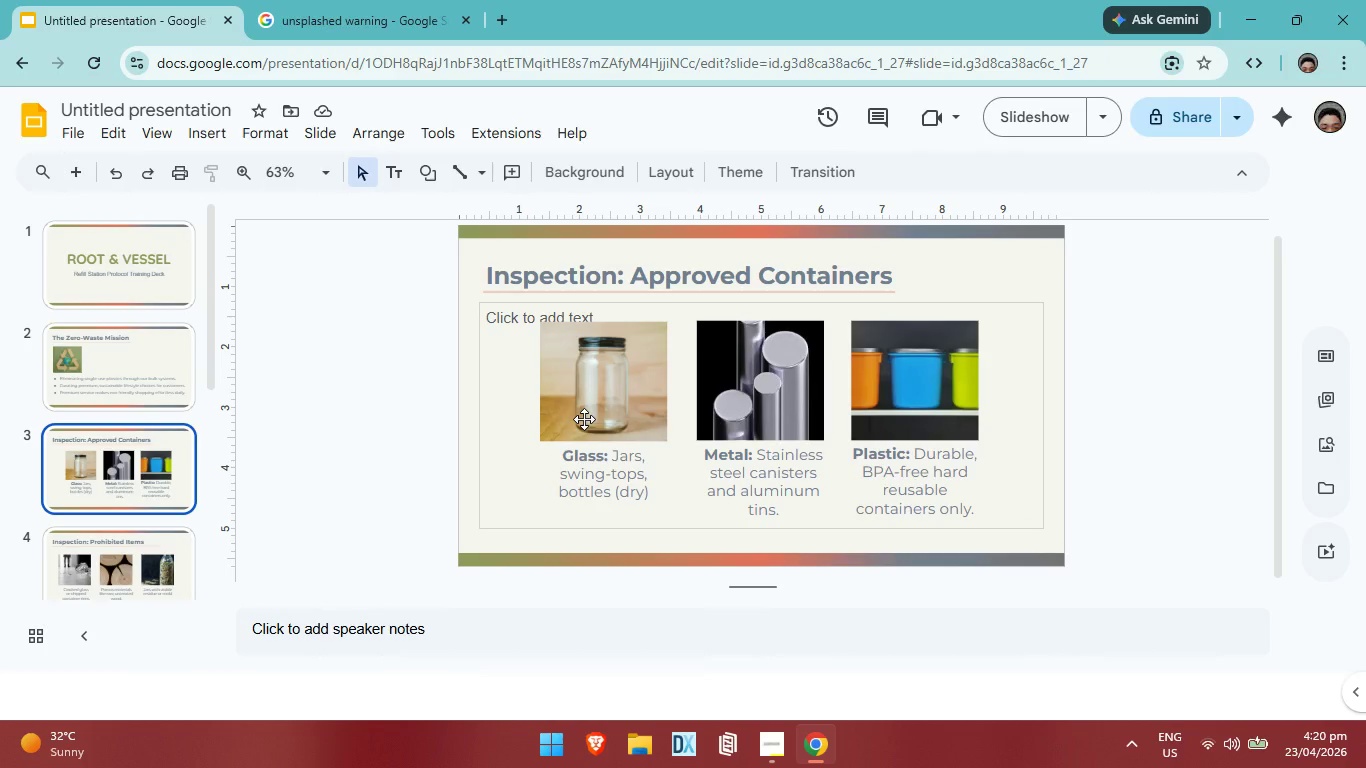 
key(ArrowDown)
 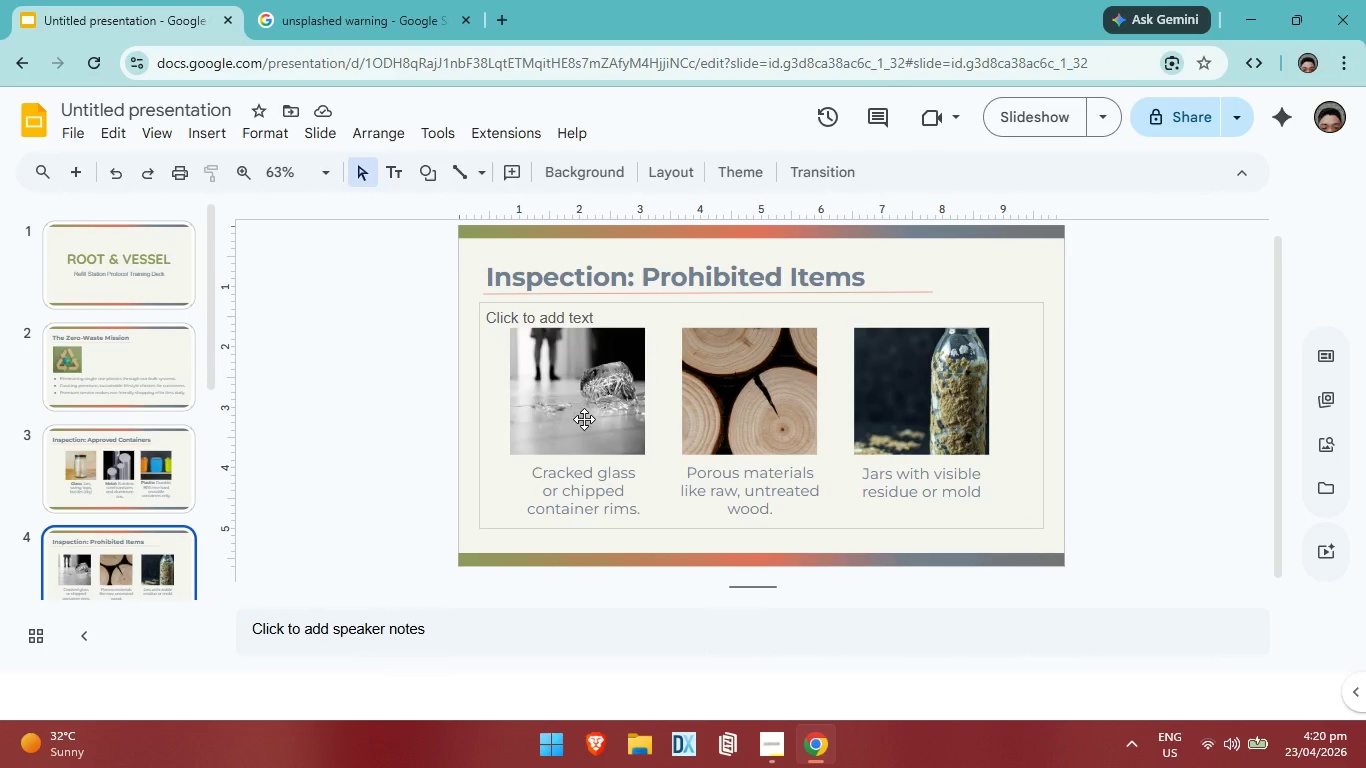 
key(ArrowDown)
 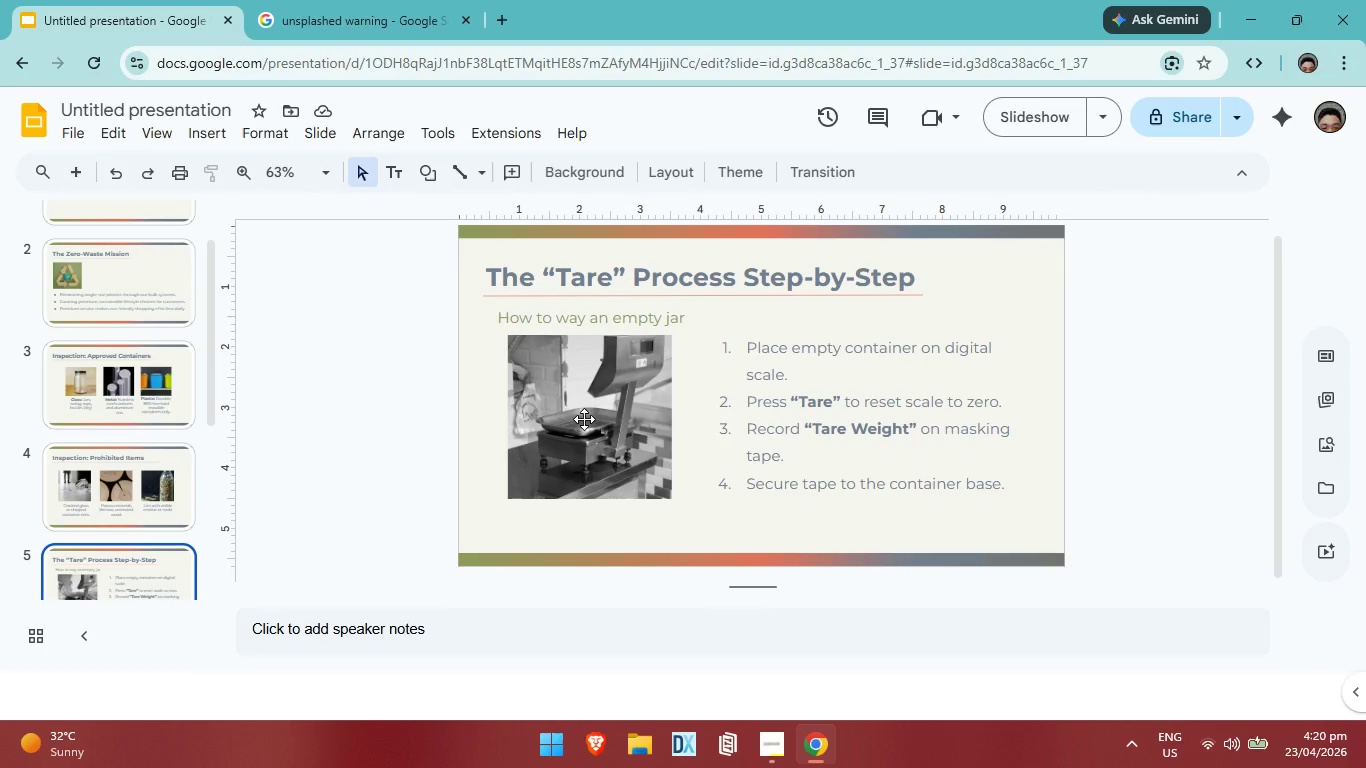 
wait(9.39)
 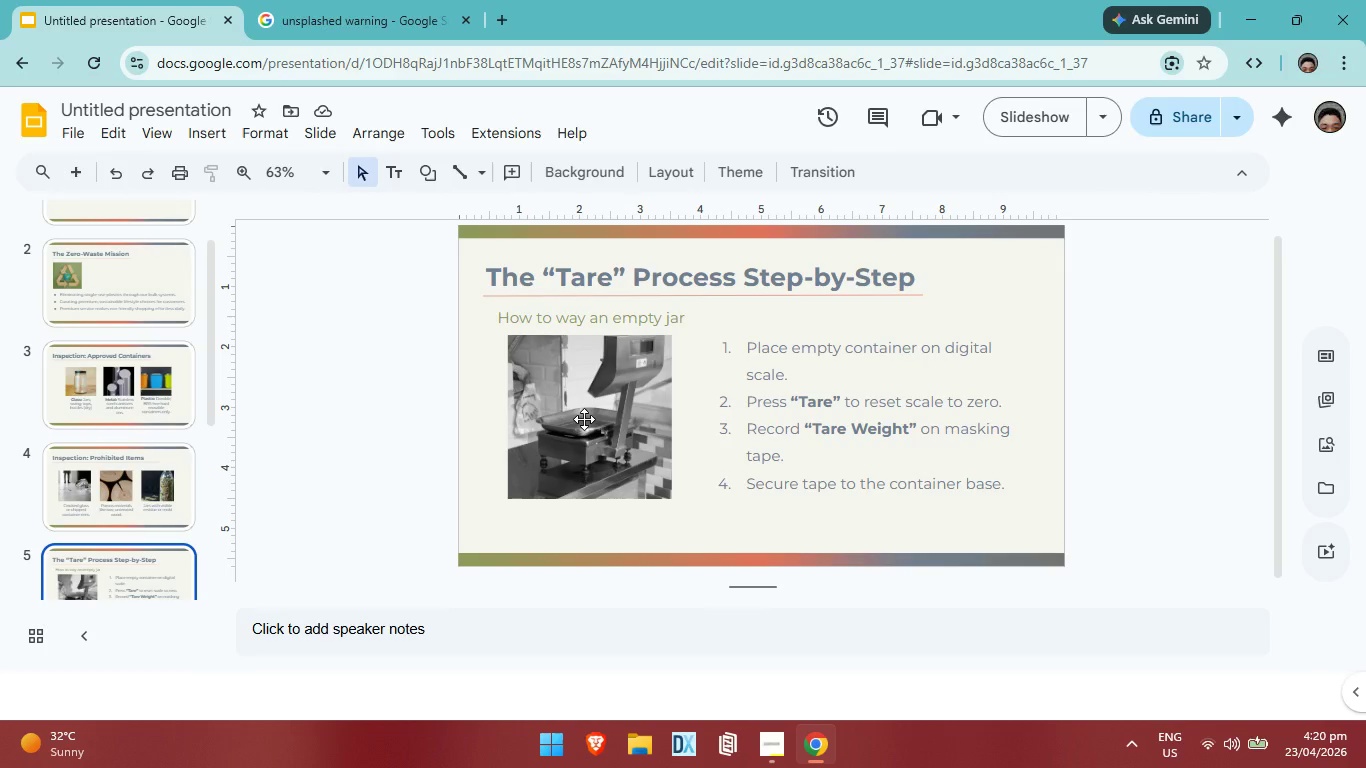 
key(ArrowDown)
 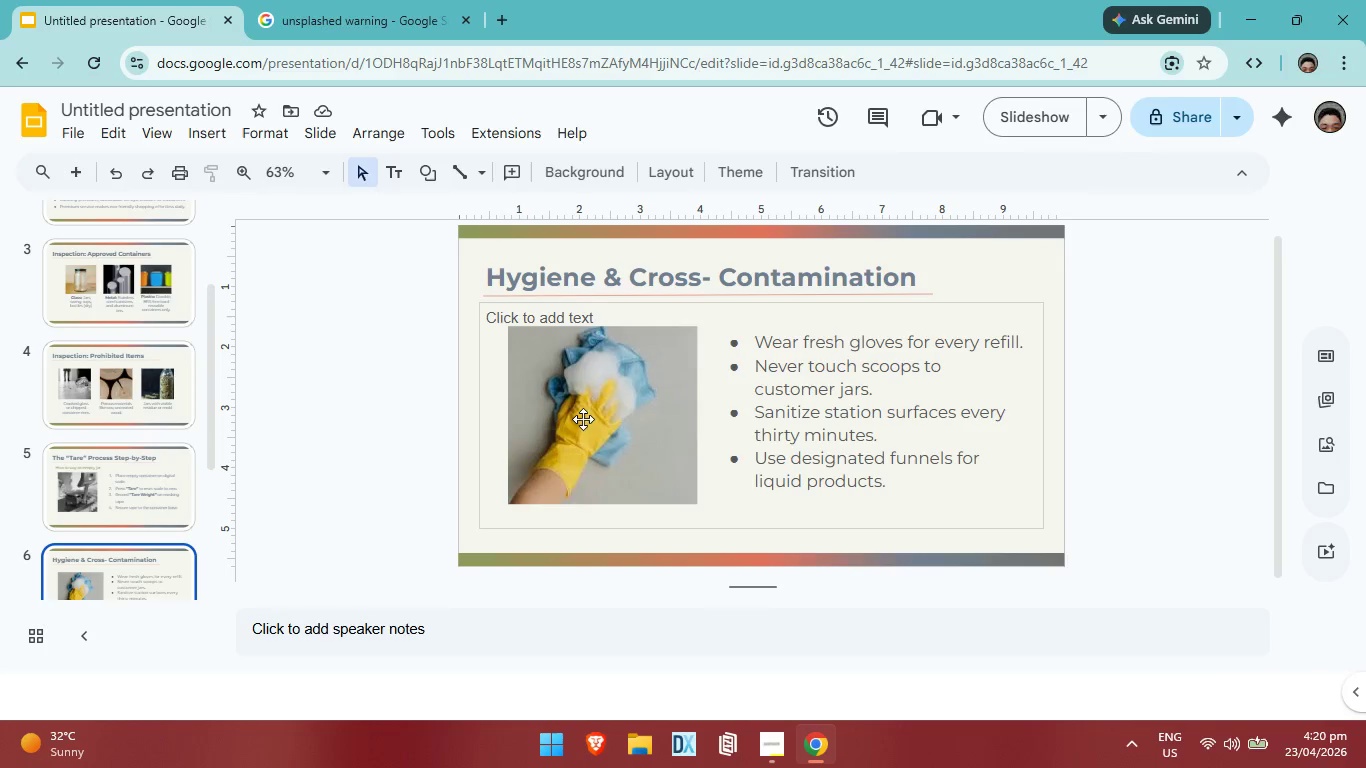 
left_click([819, 402])
 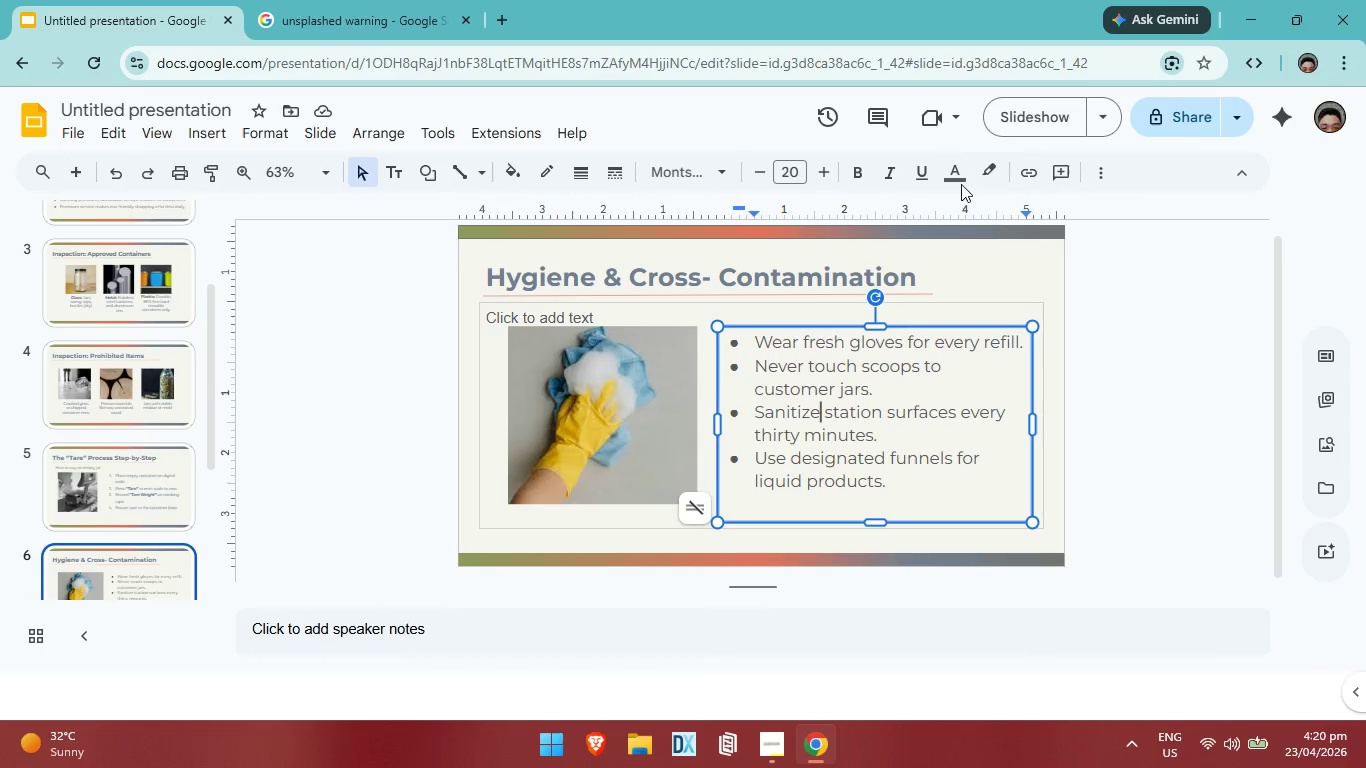 
left_click([963, 158])
 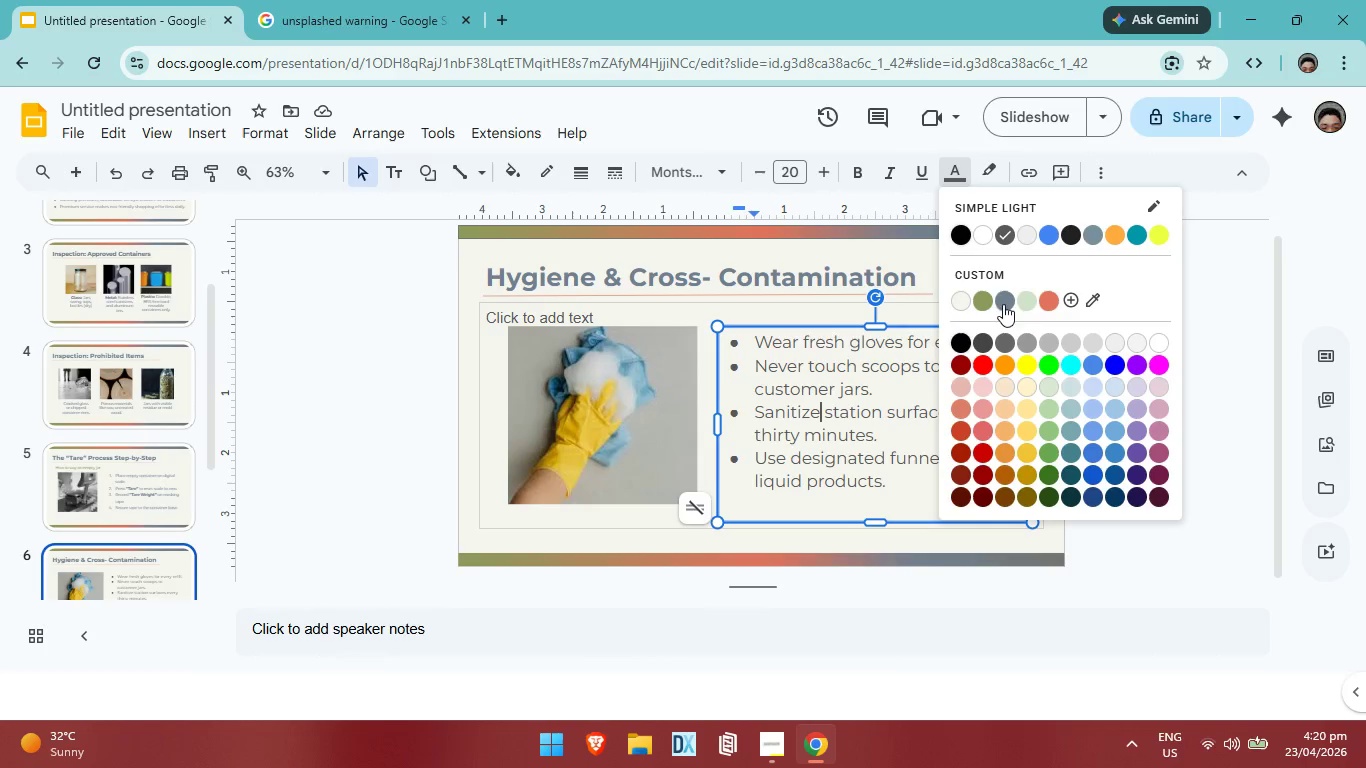 
left_click([1025, 307])
 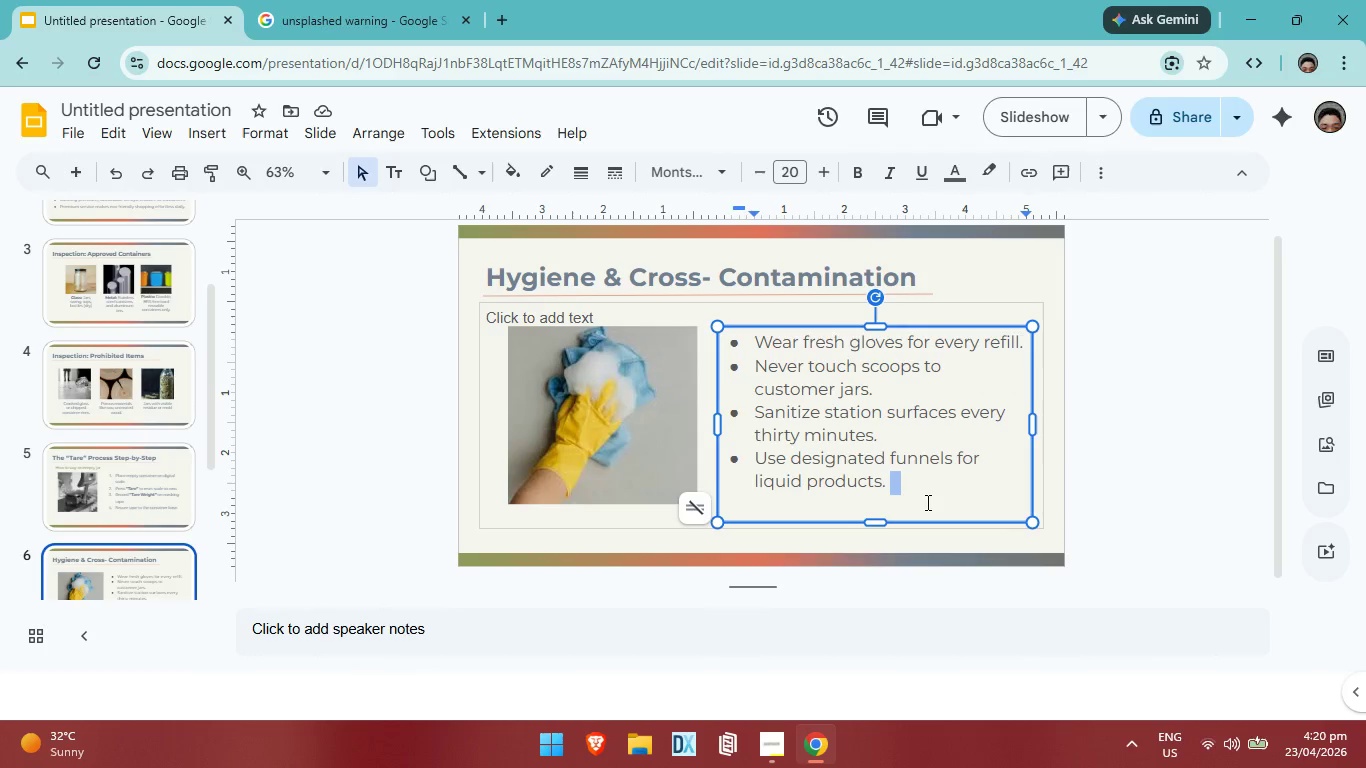 
left_click([912, 496])
 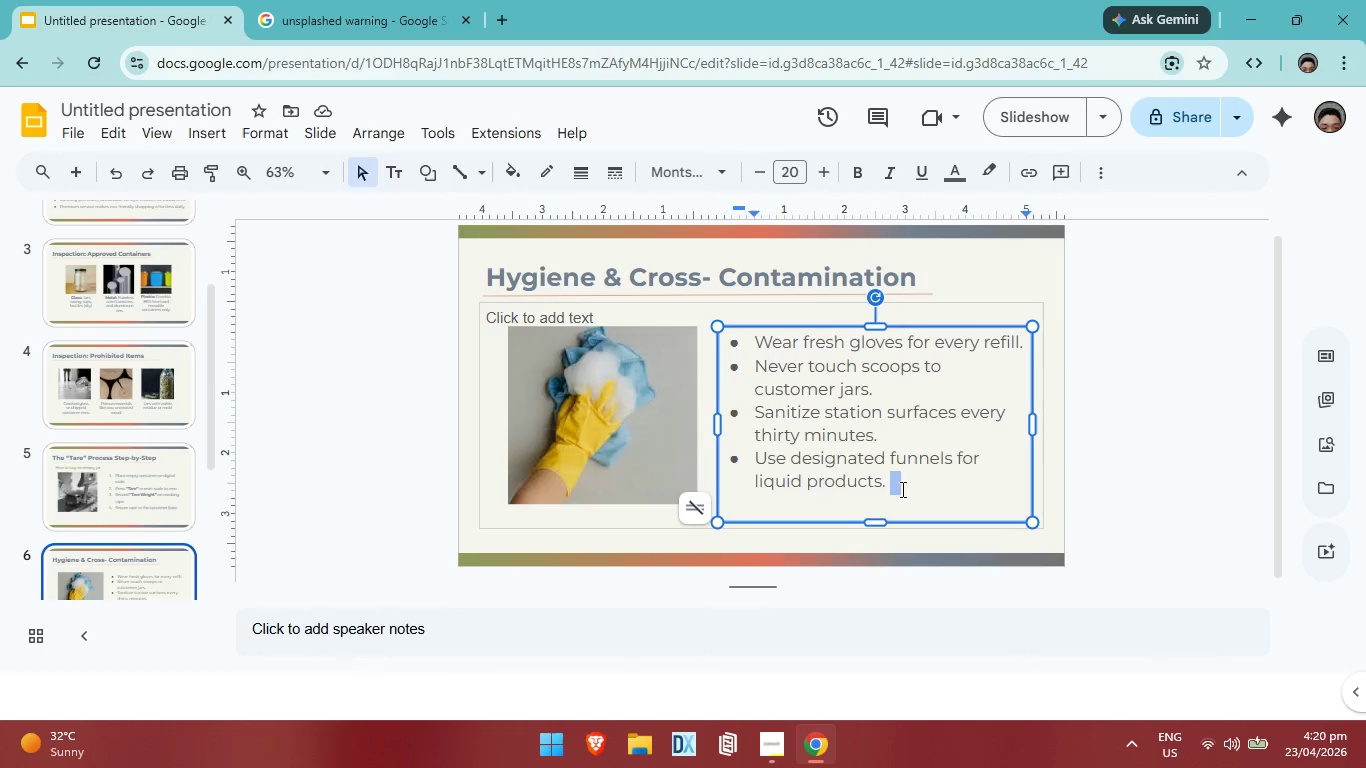 
left_click_drag(start_coordinate=[909, 496], to_coordinate=[728, 332])
 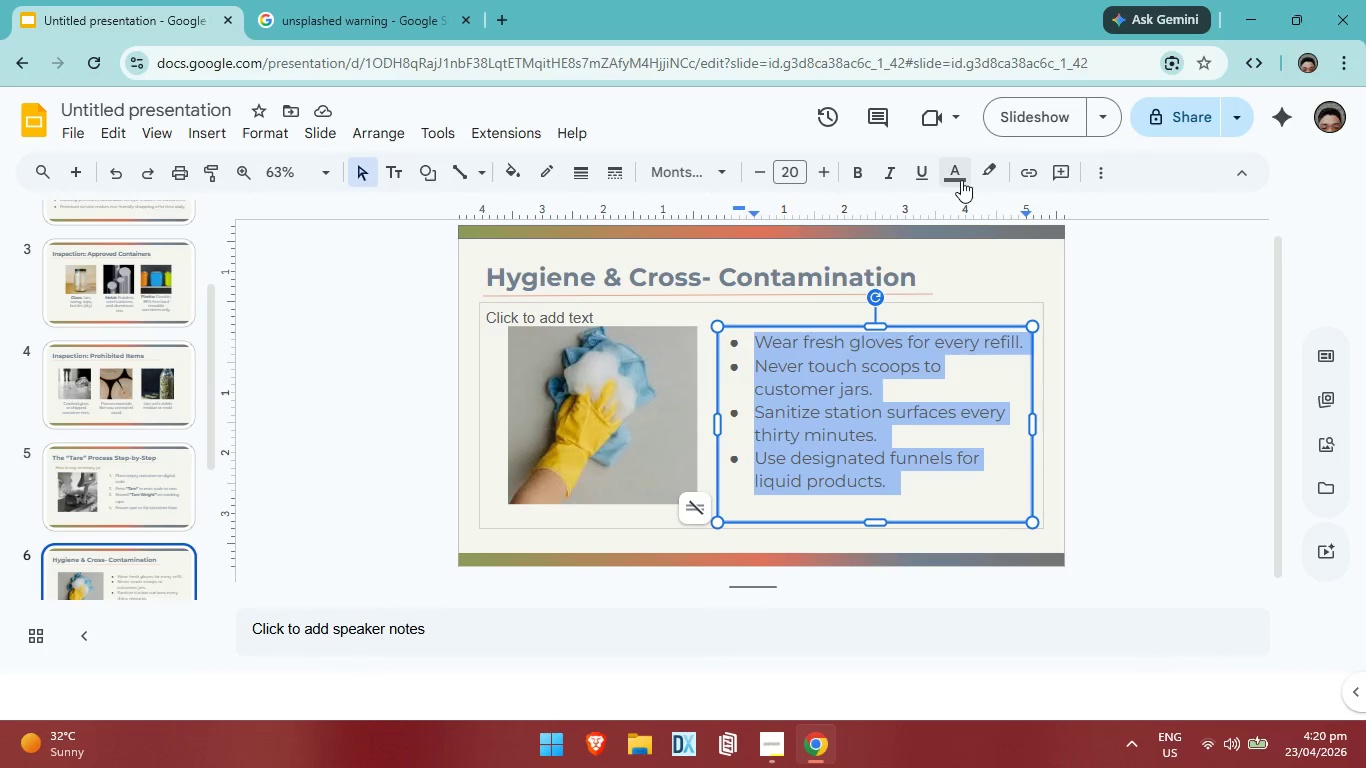 
left_click([960, 179])
 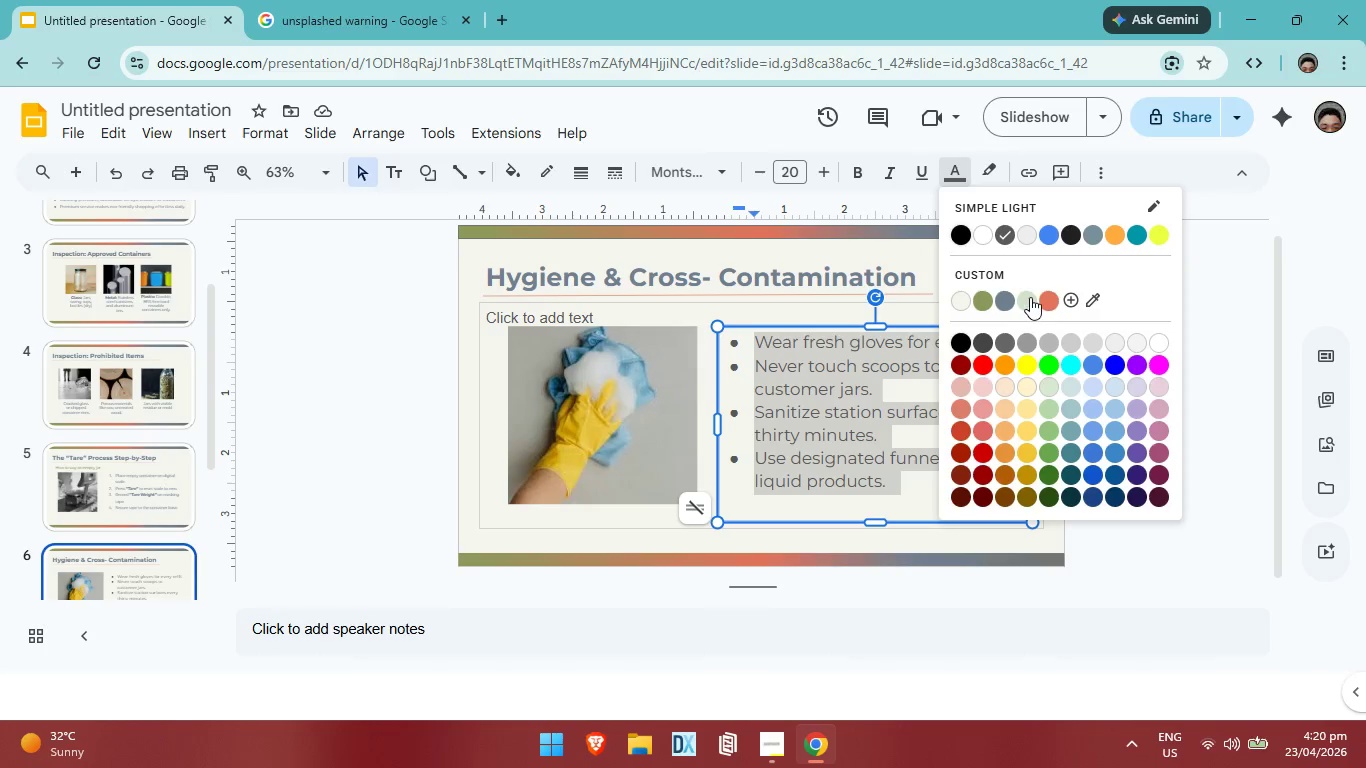 
left_click([1030, 297])
 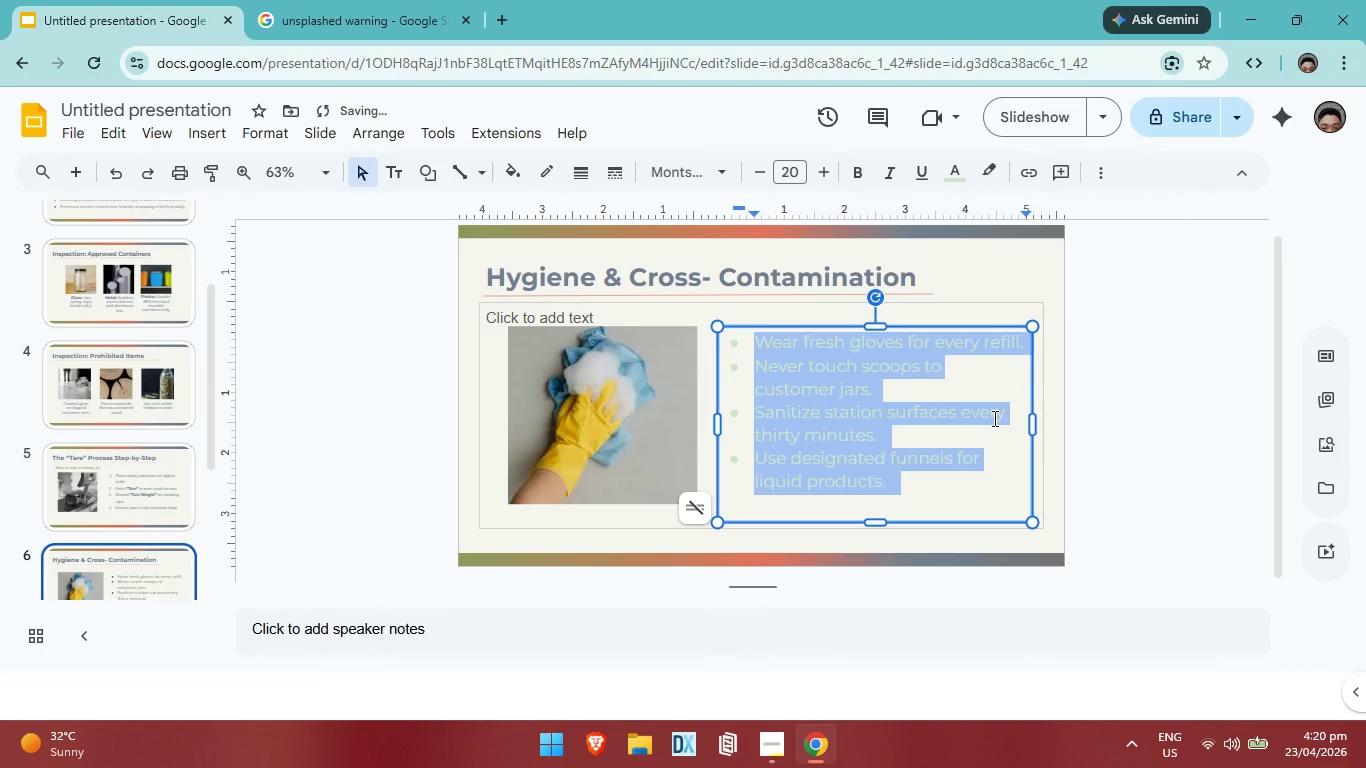 
key(Control+ControlLeft)
 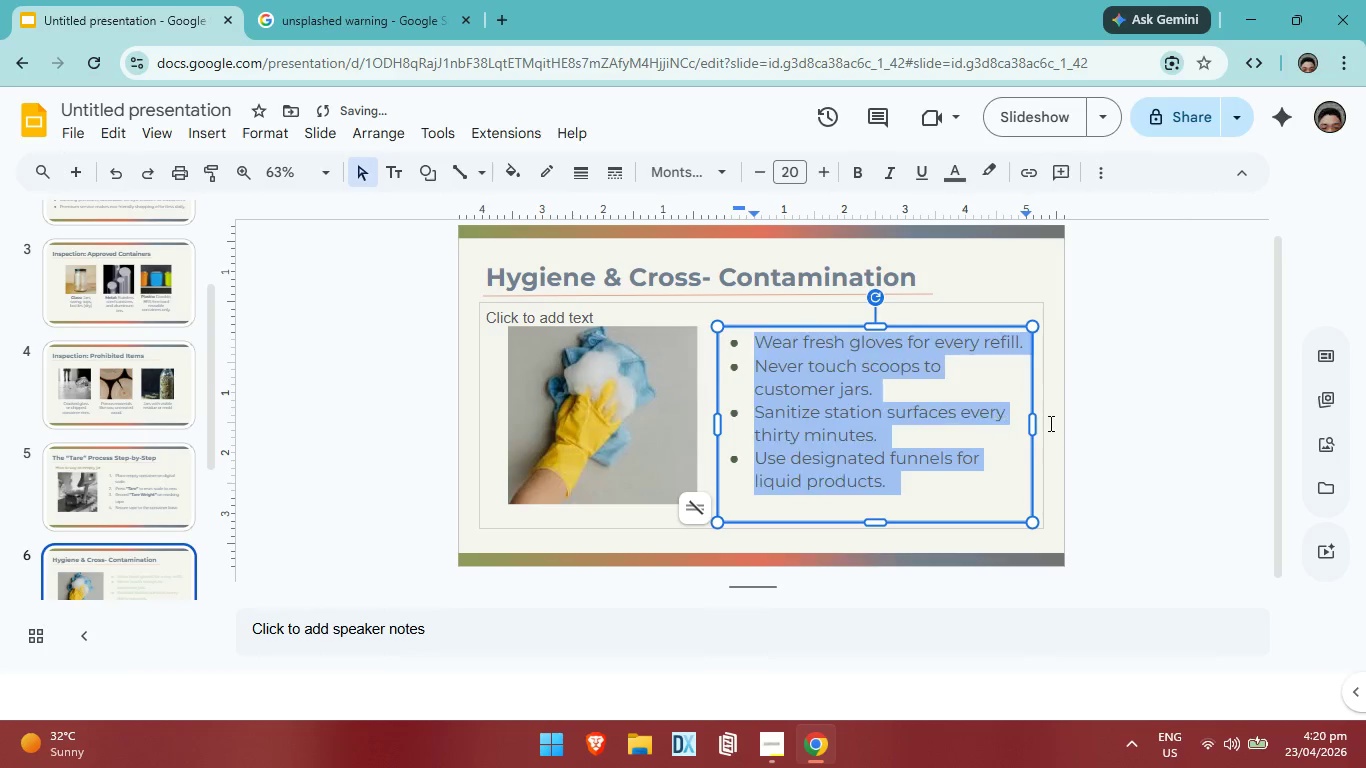 
key(Control+Z)
 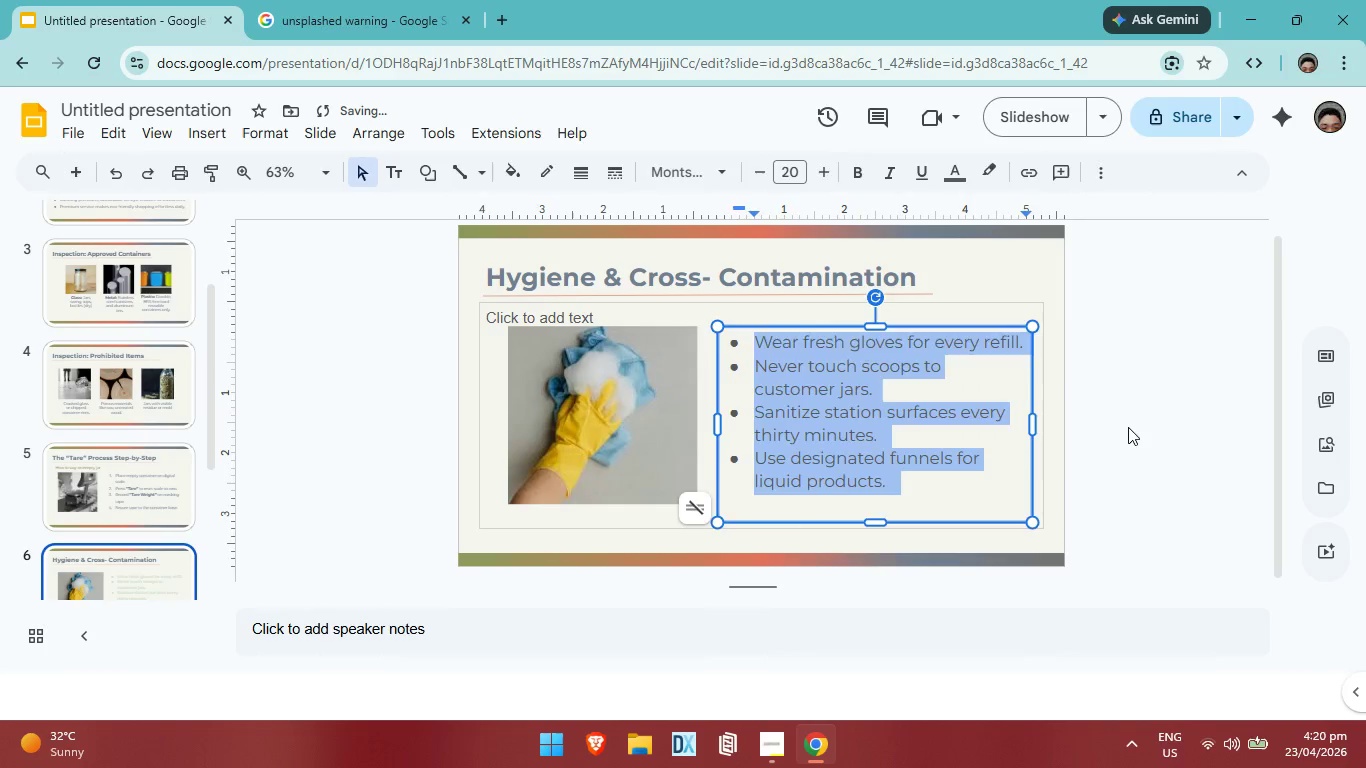 
left_click([1128, 427])
 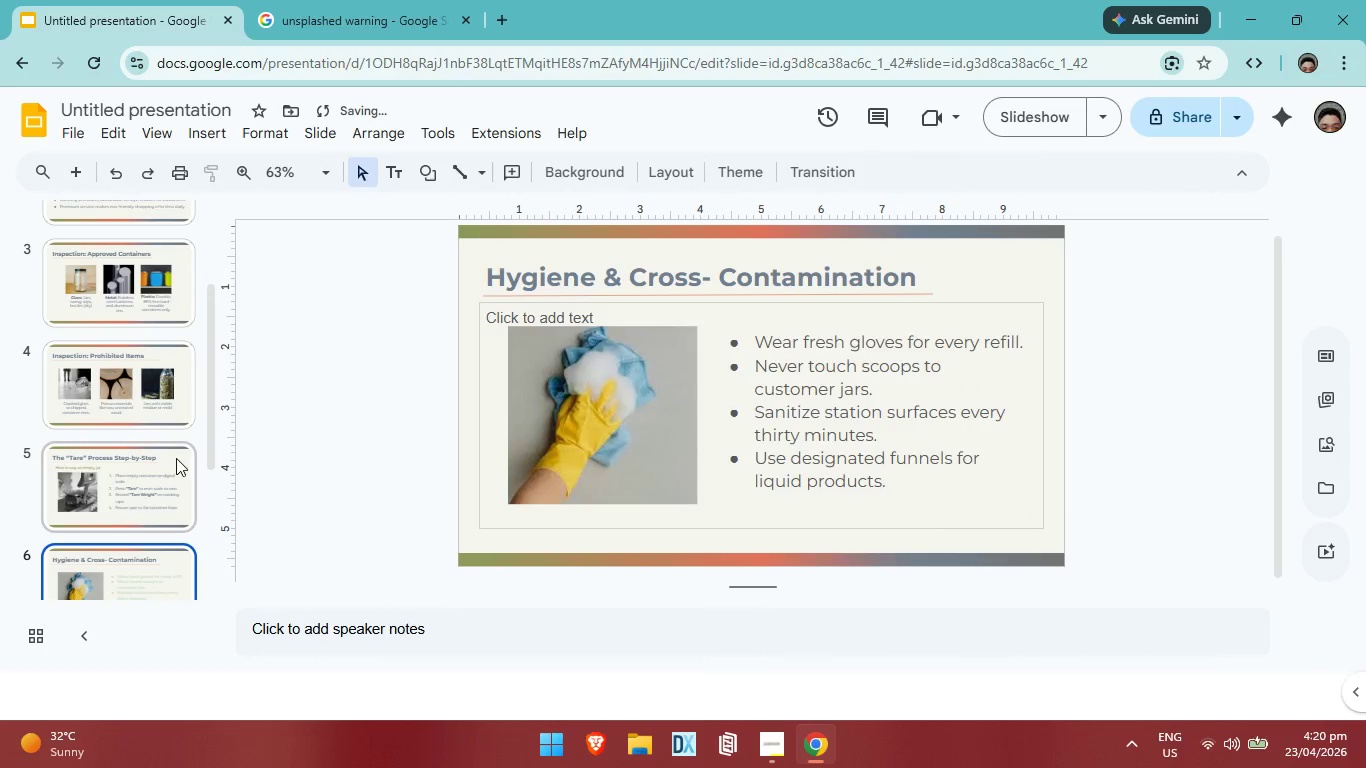 
left_click([176, 458])
 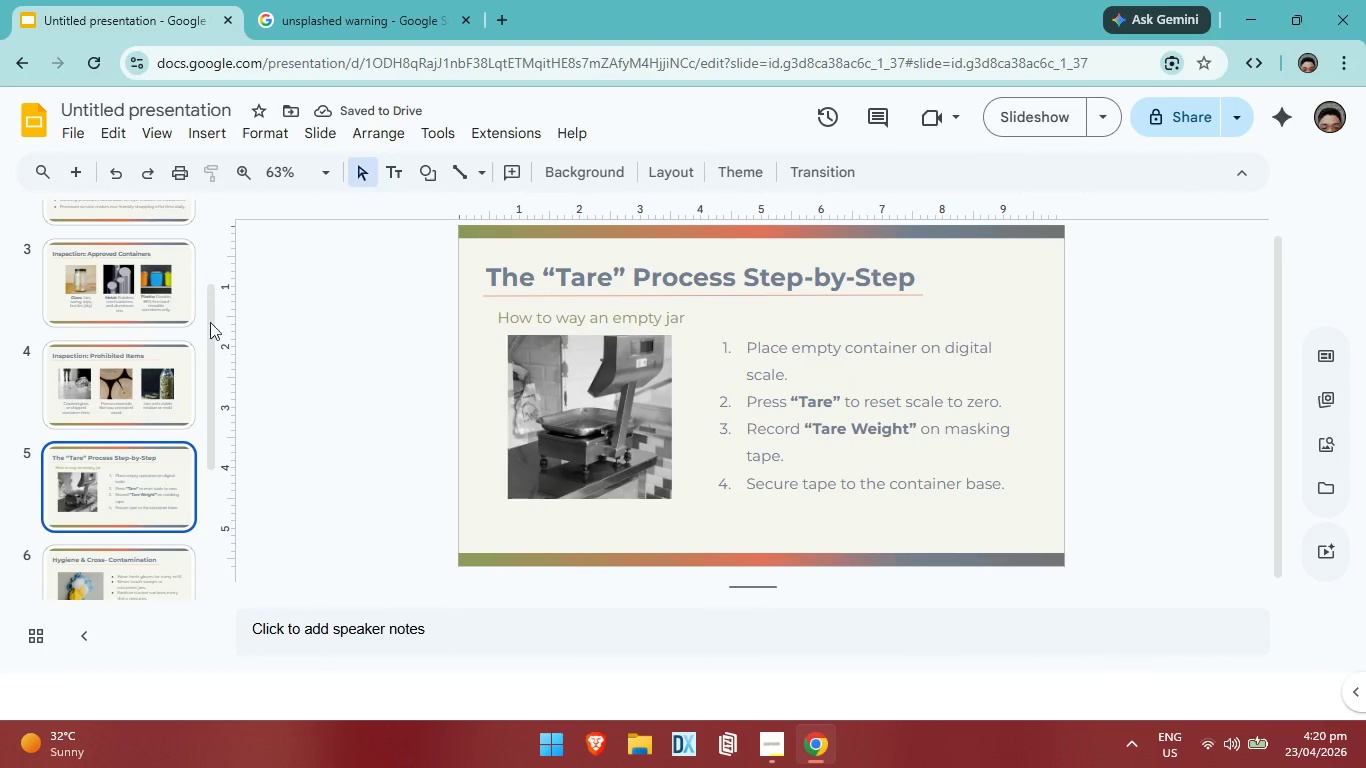 
left_click([153, 346])
 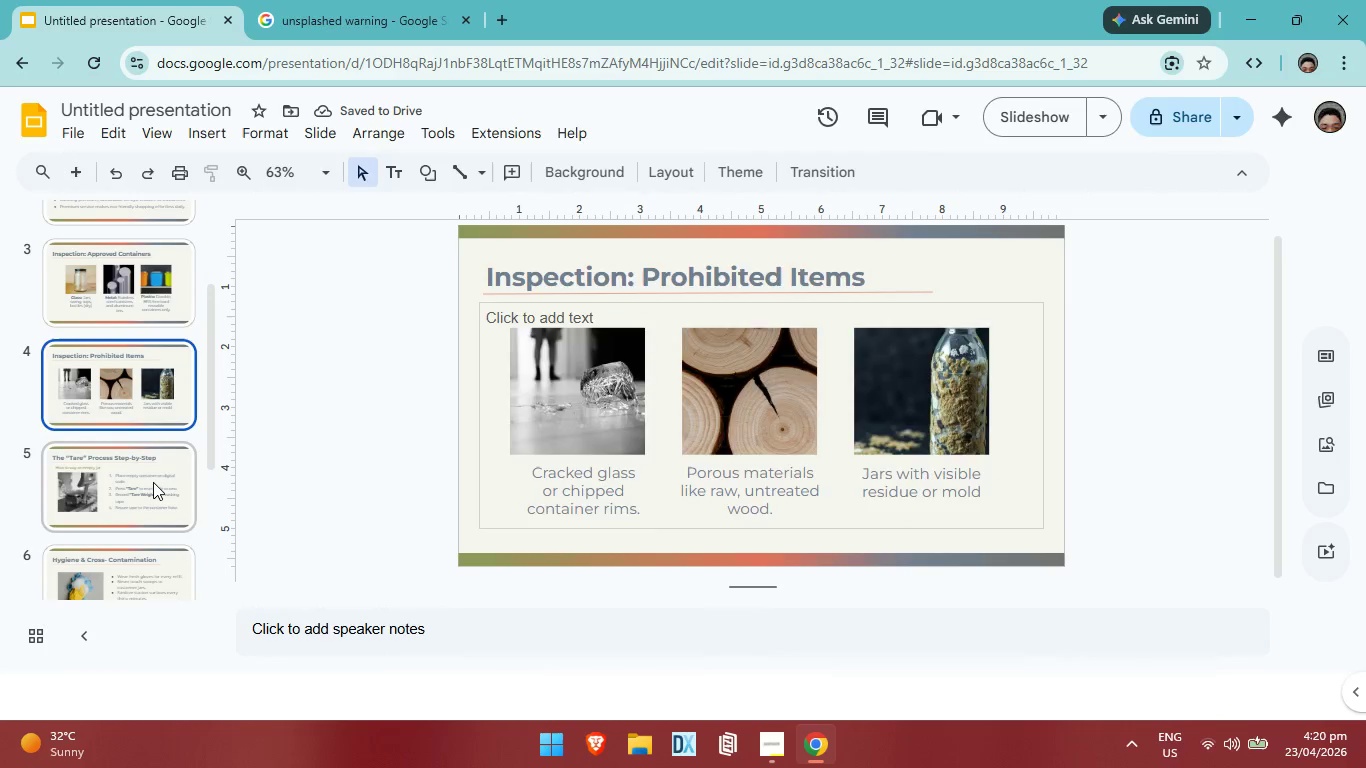 
left_click([153, 482])
 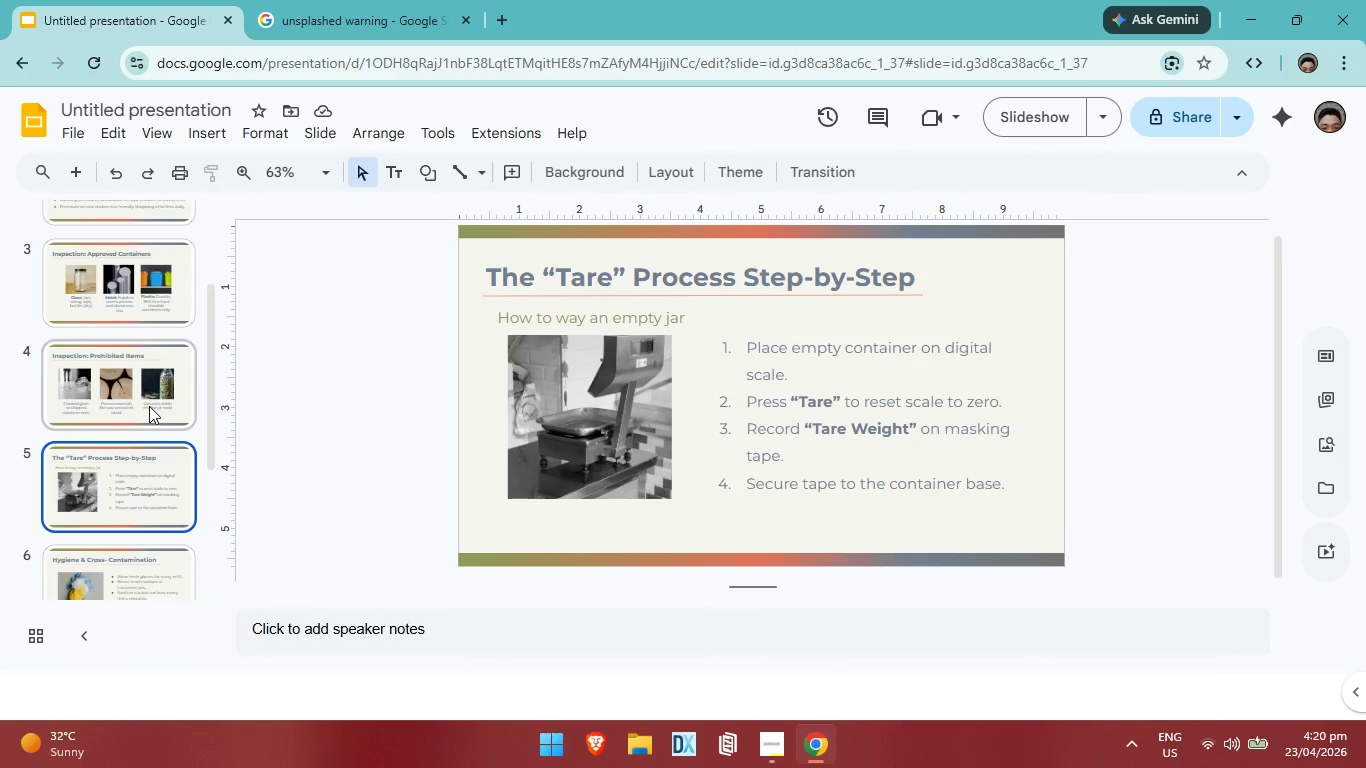 
left_click([149, 490])
 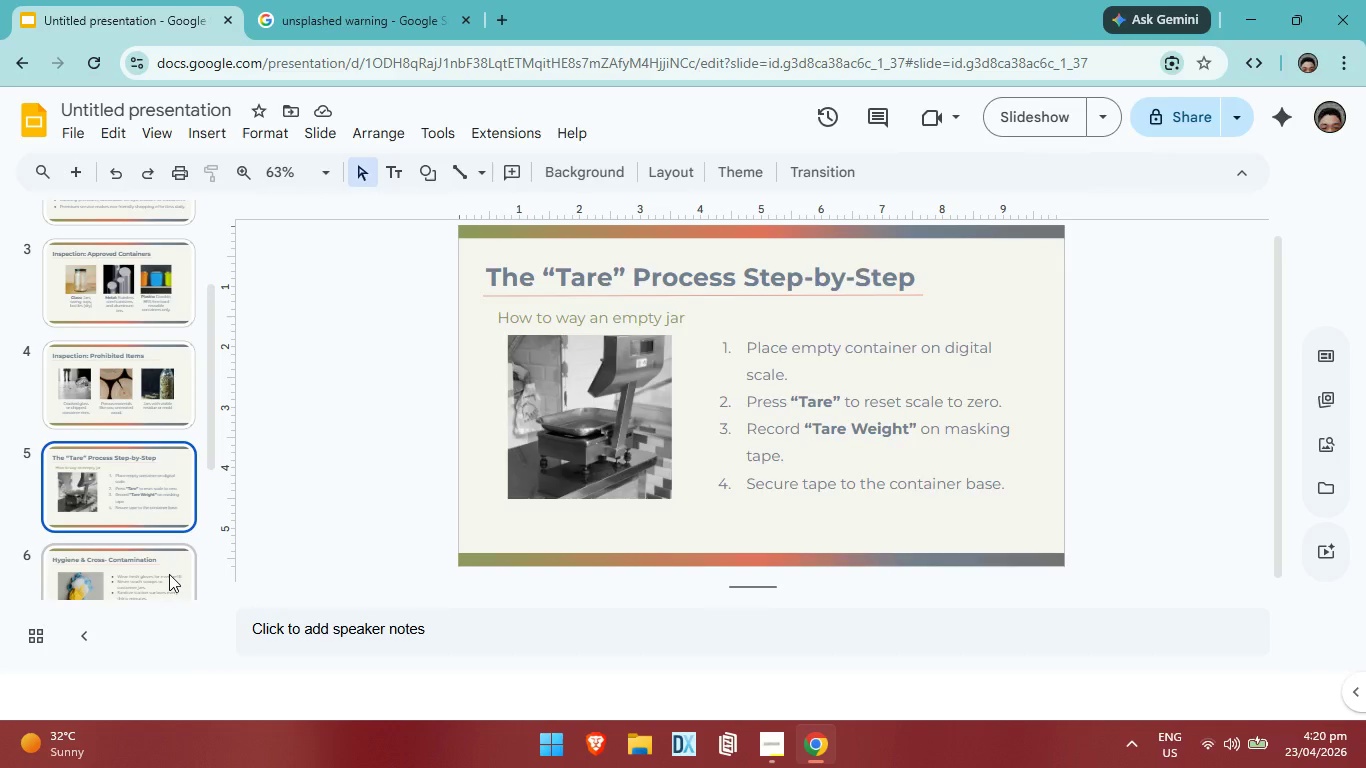 
left_click([169, 574])
 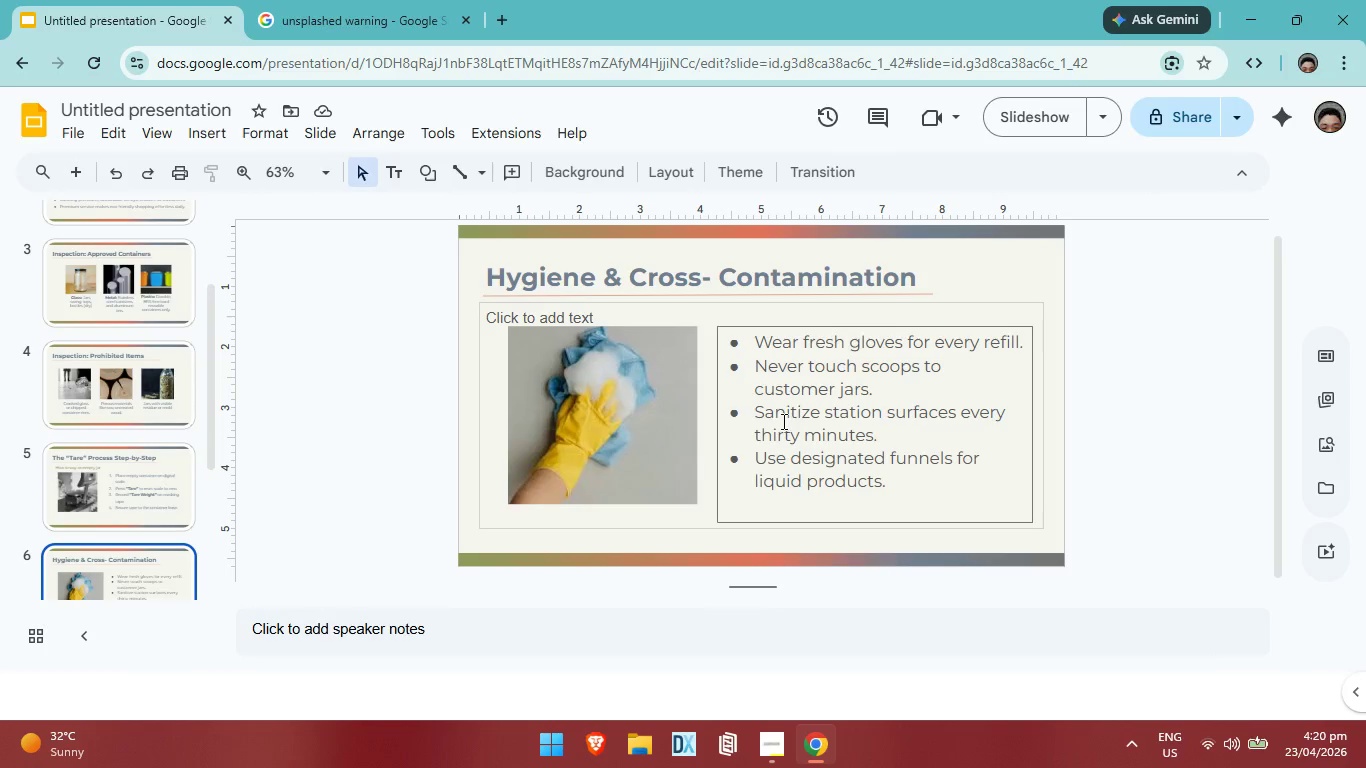 
left_click([782, 419])
 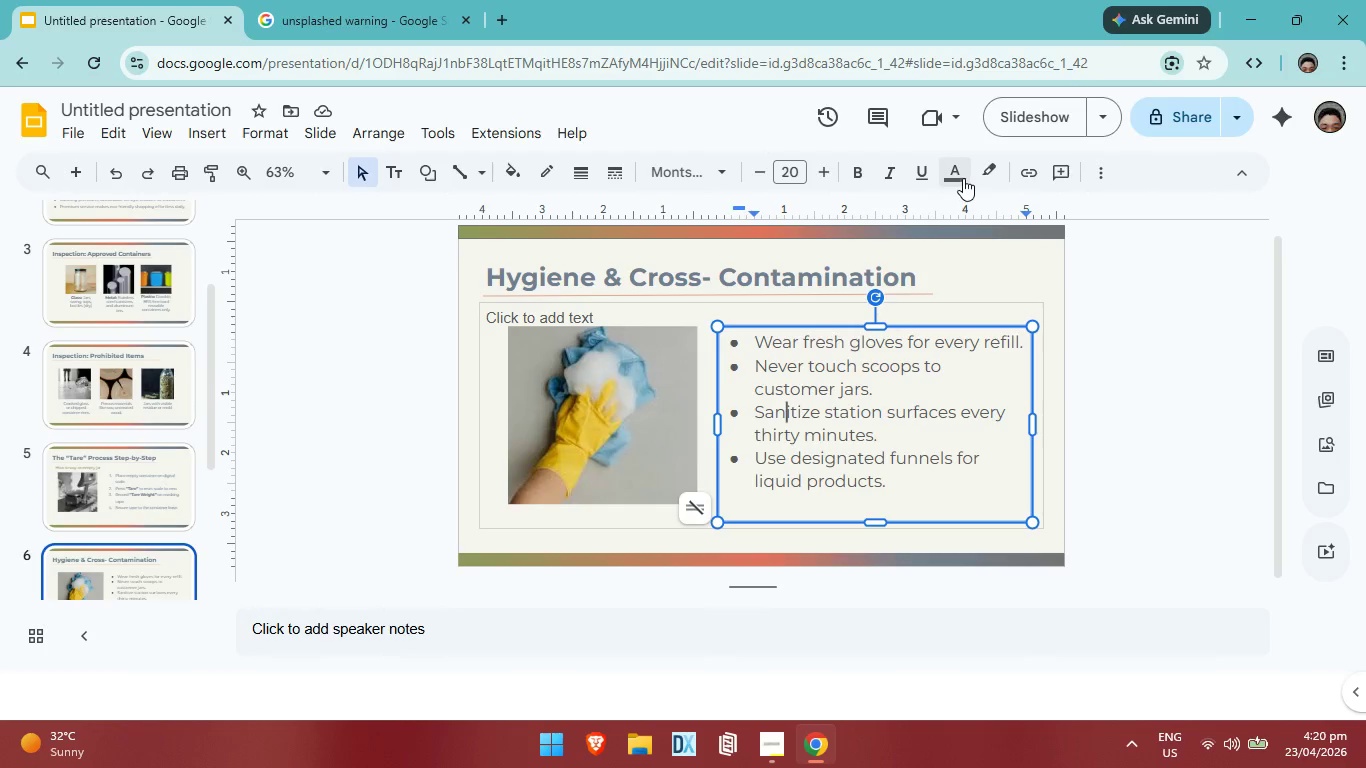 
left_click([963, 178])
 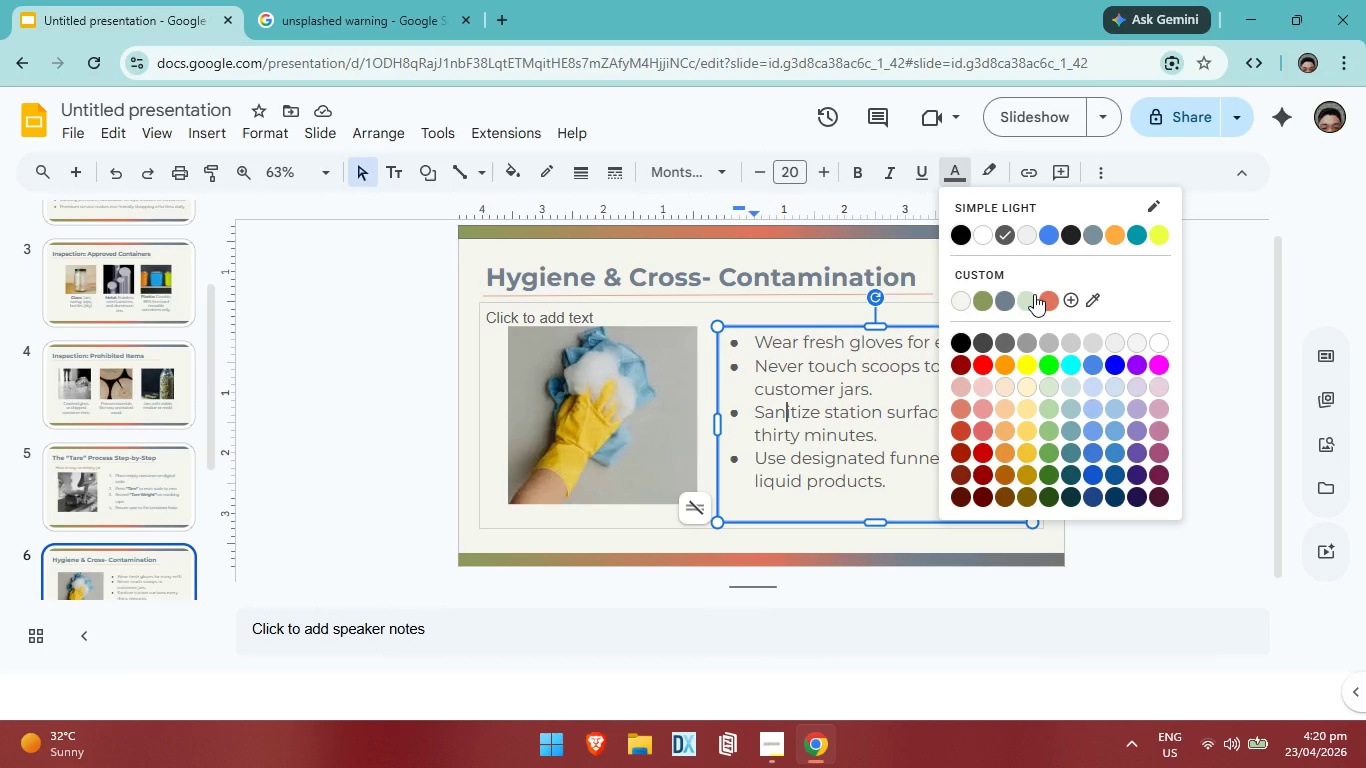 
left_click([1033, 303])
 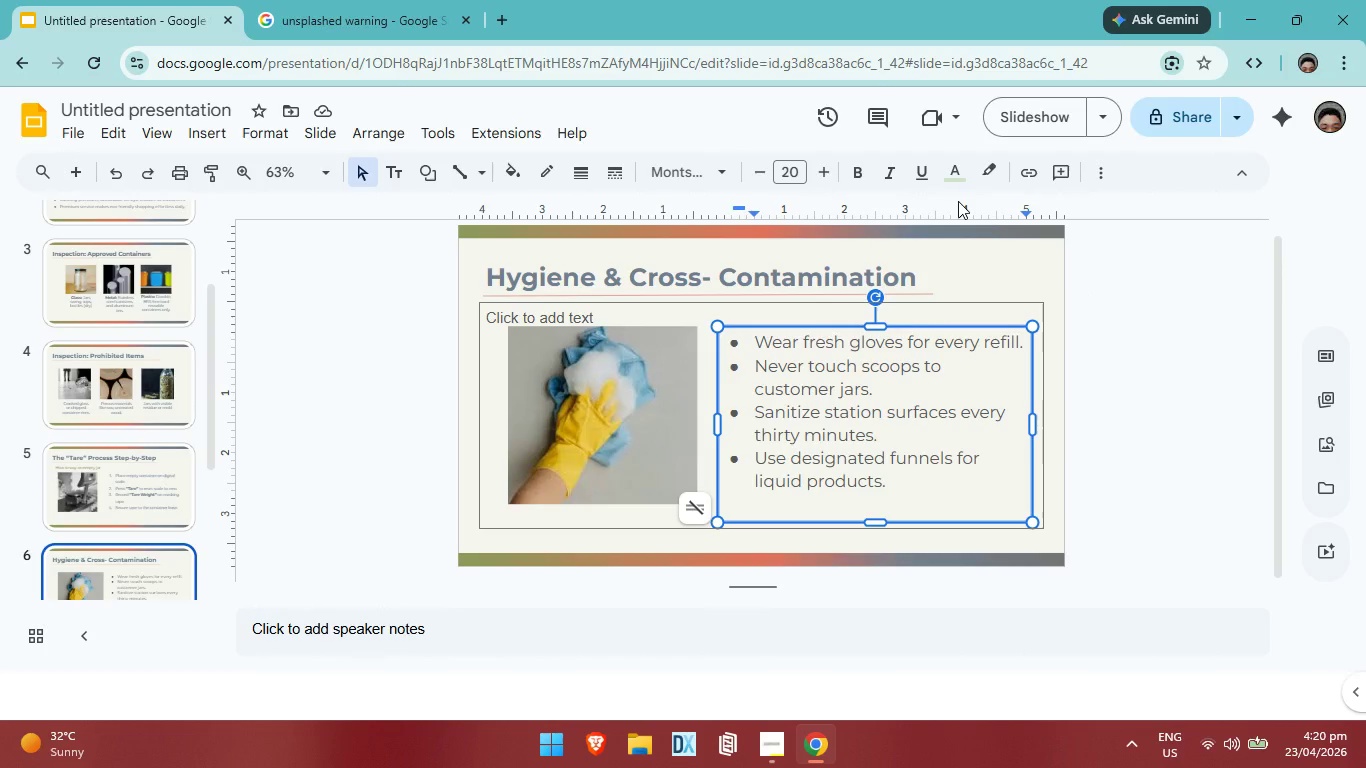 
left_click([955, 174])
 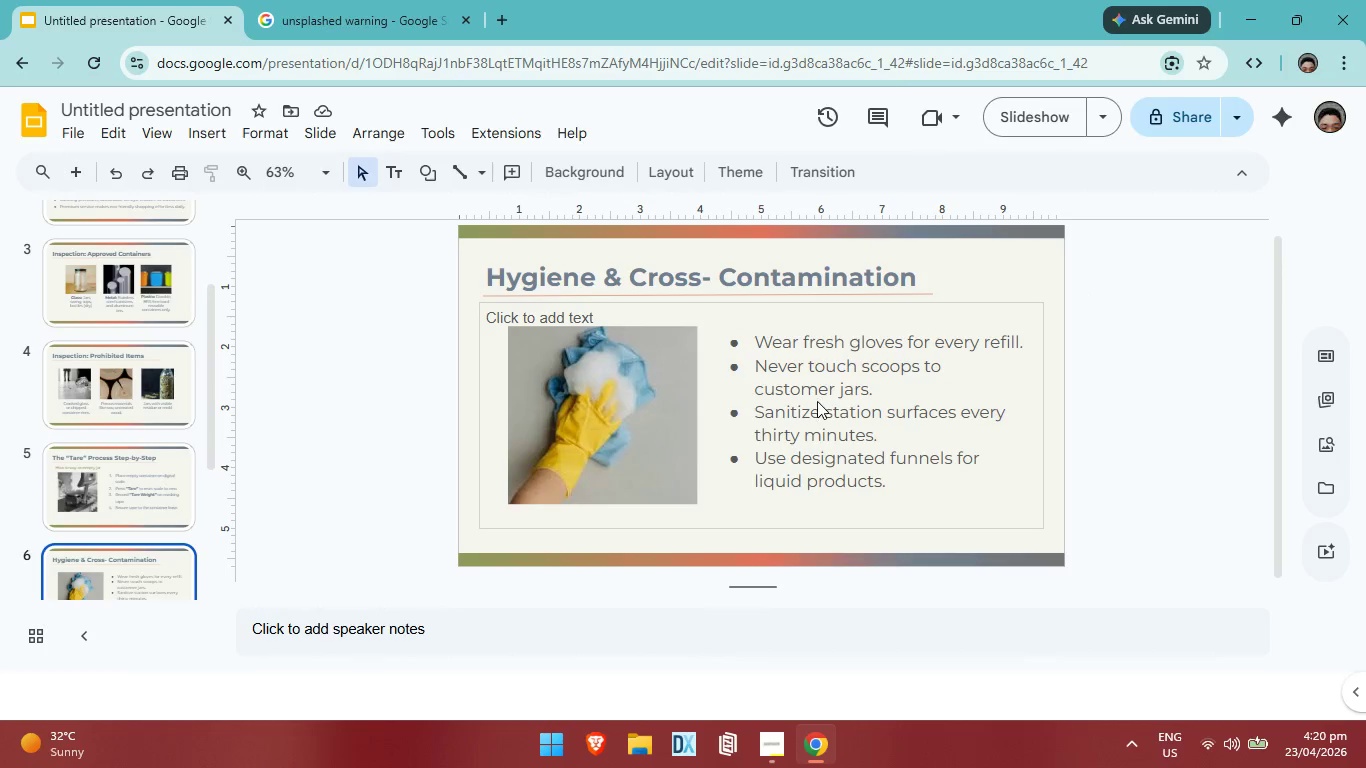 
hold_key(key=ControlLeft, duration=0.58)
 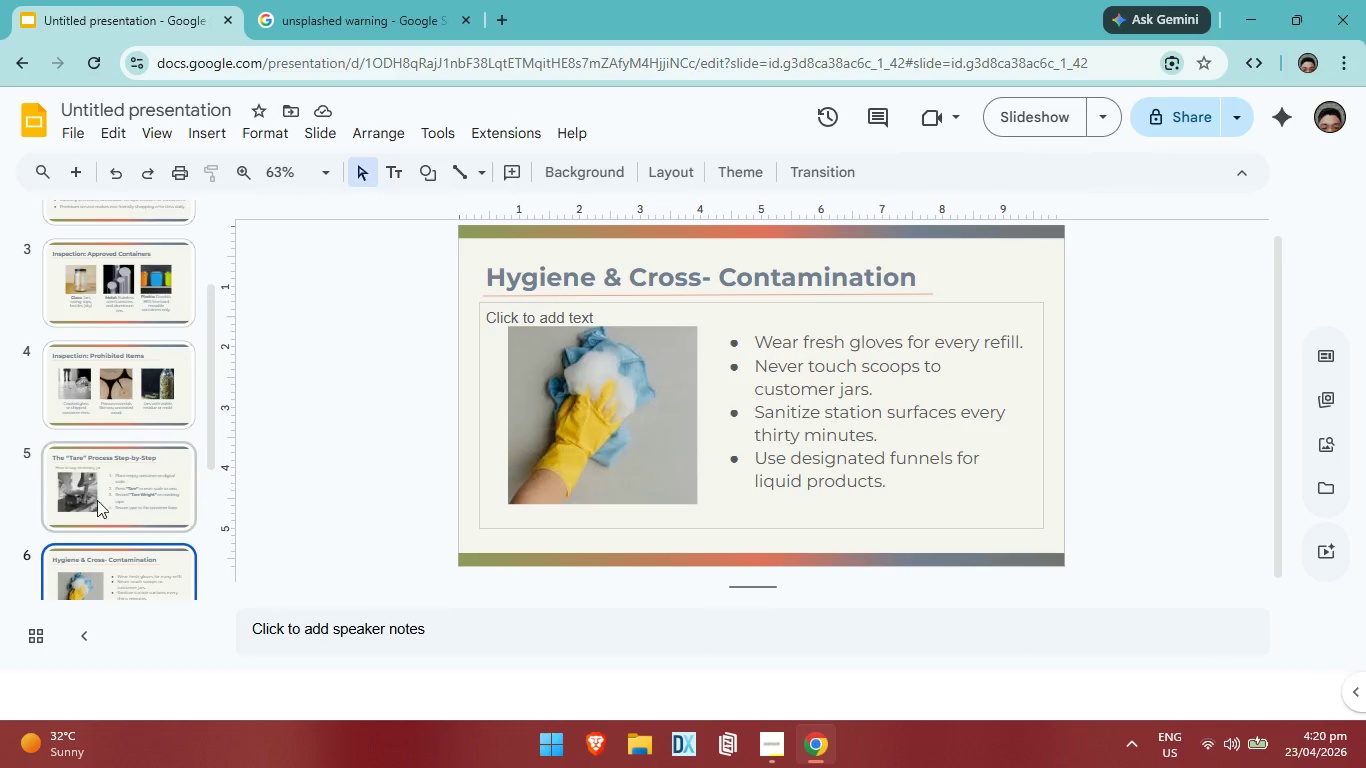 
left_click([128, 490])
 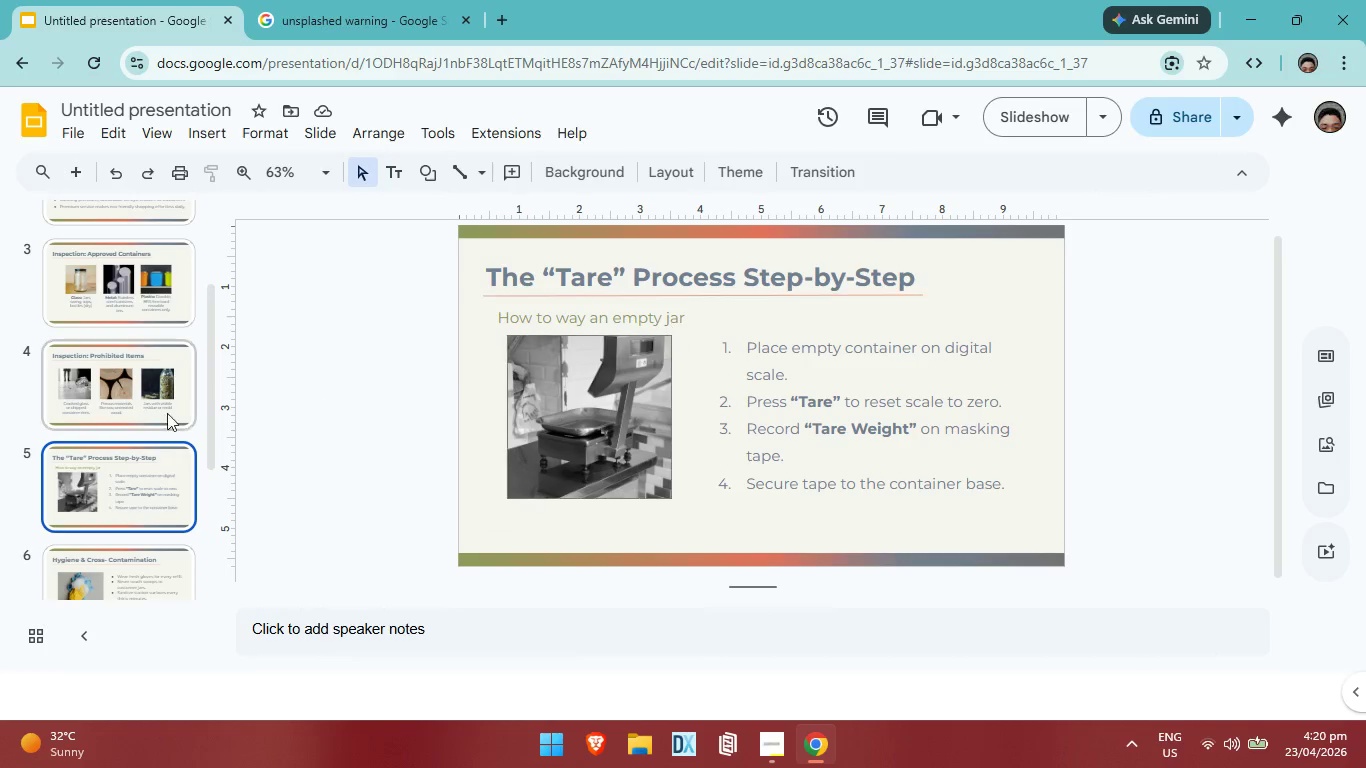 
left_click([137, 413])
 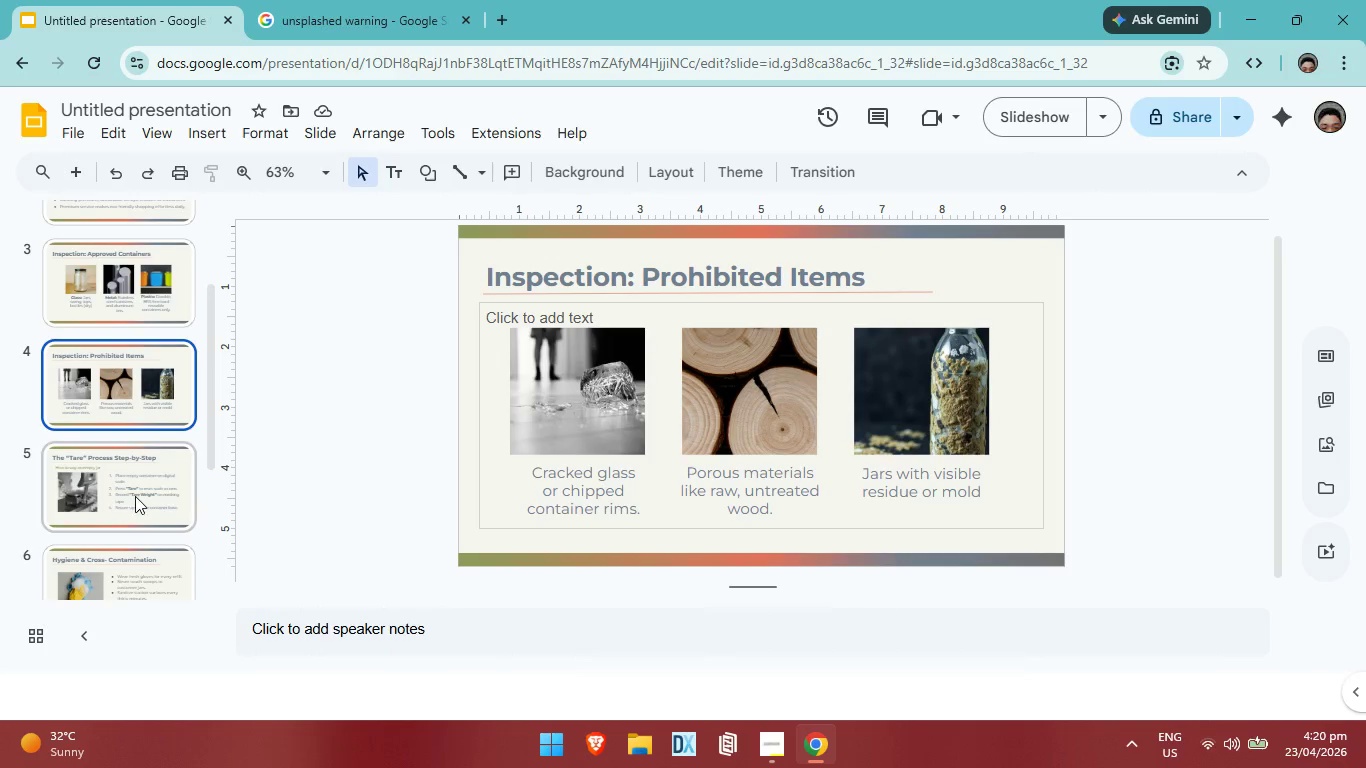 
left_click([135, 496])
 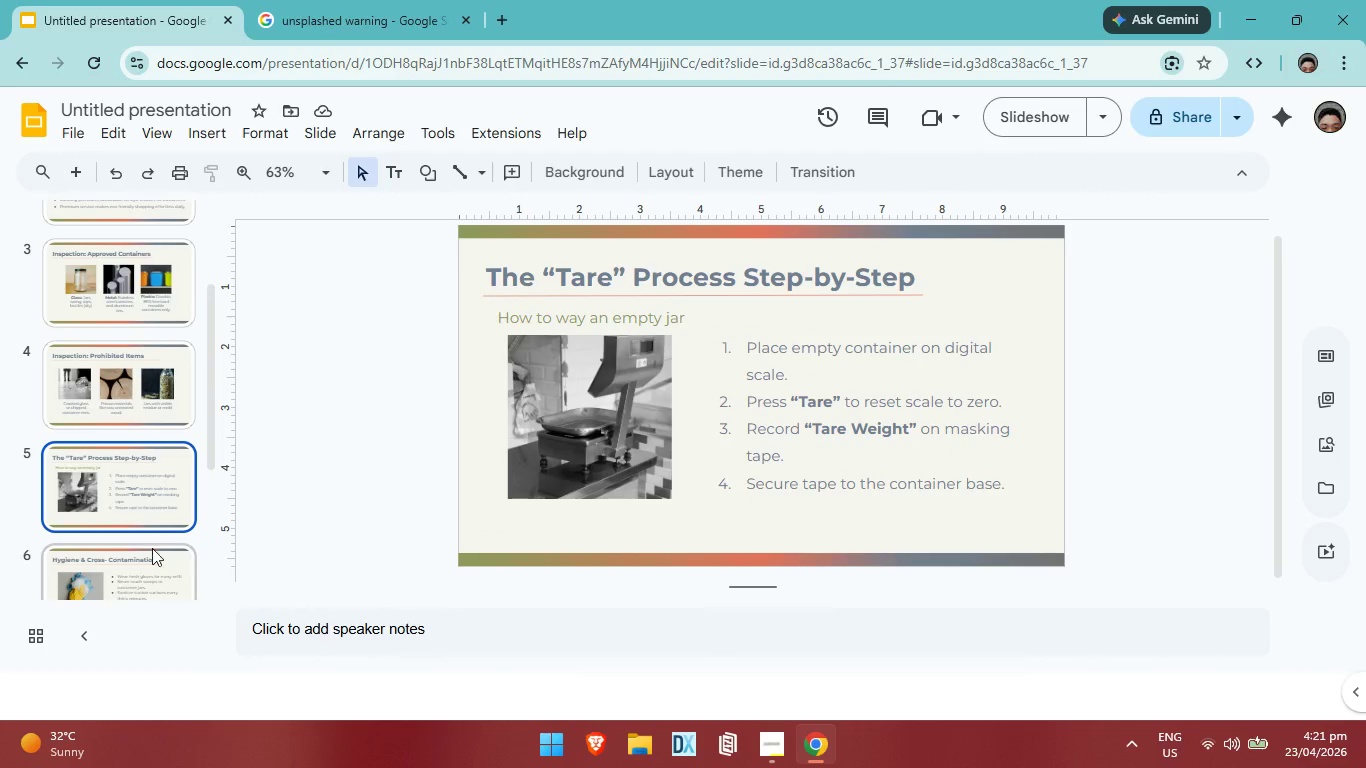 
left_click([174, 576])
 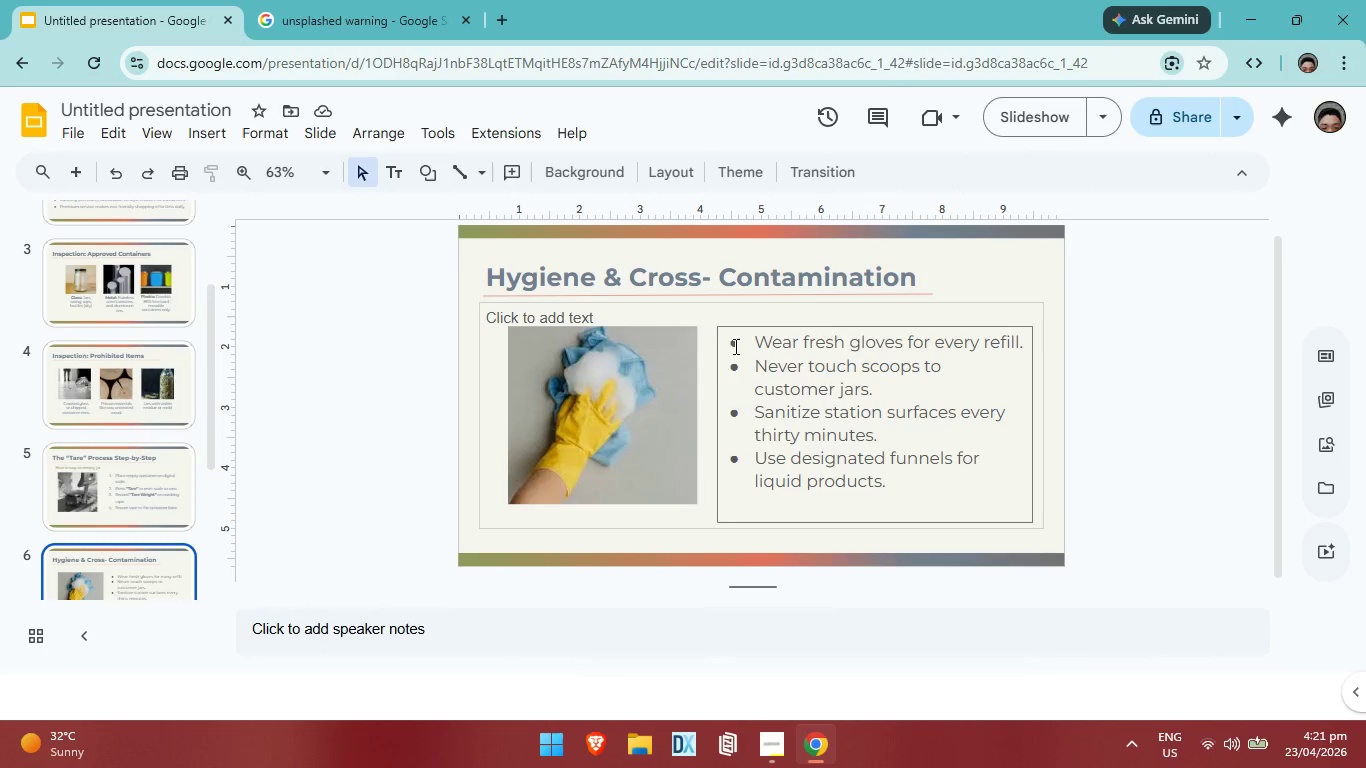 
left_click_drag(start_coordinate=[735, 343], to_coordinate=[933, 482])
 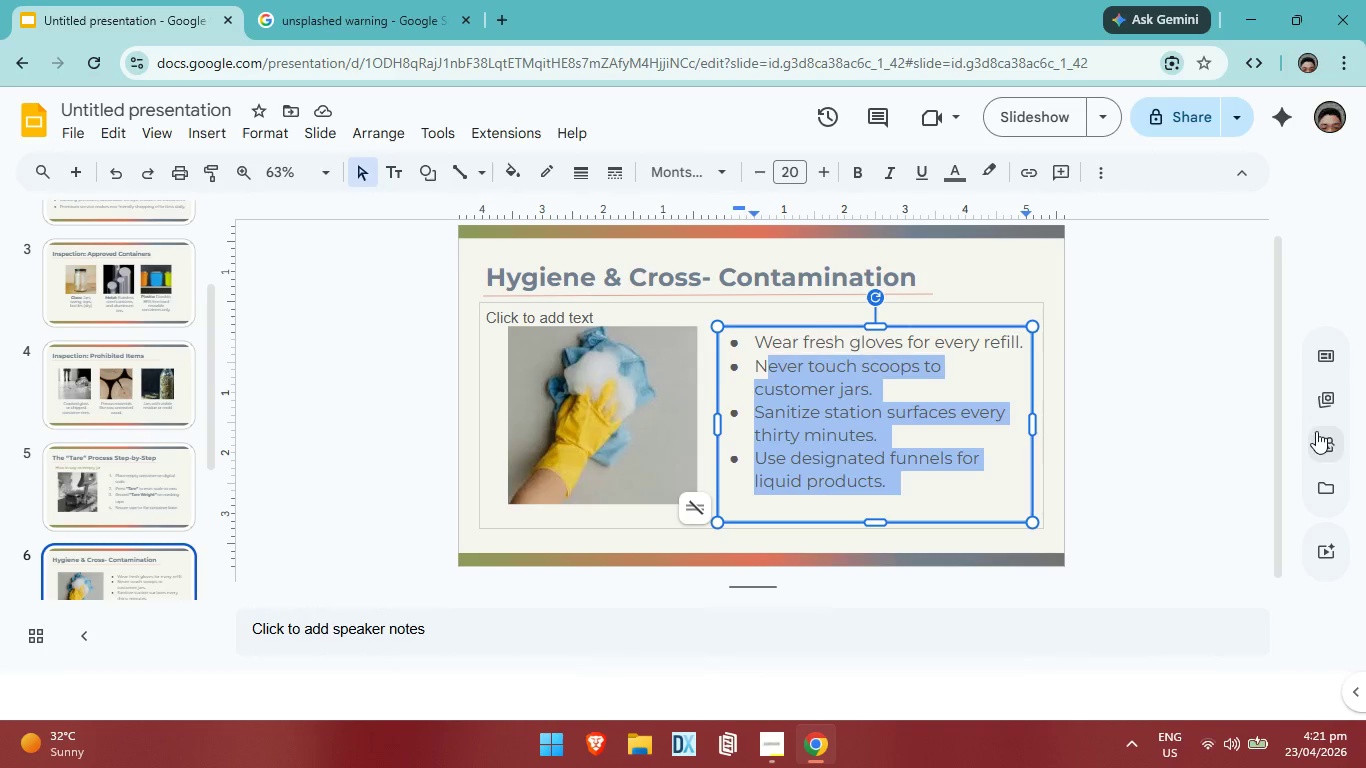 
left_click([1316, 431])
 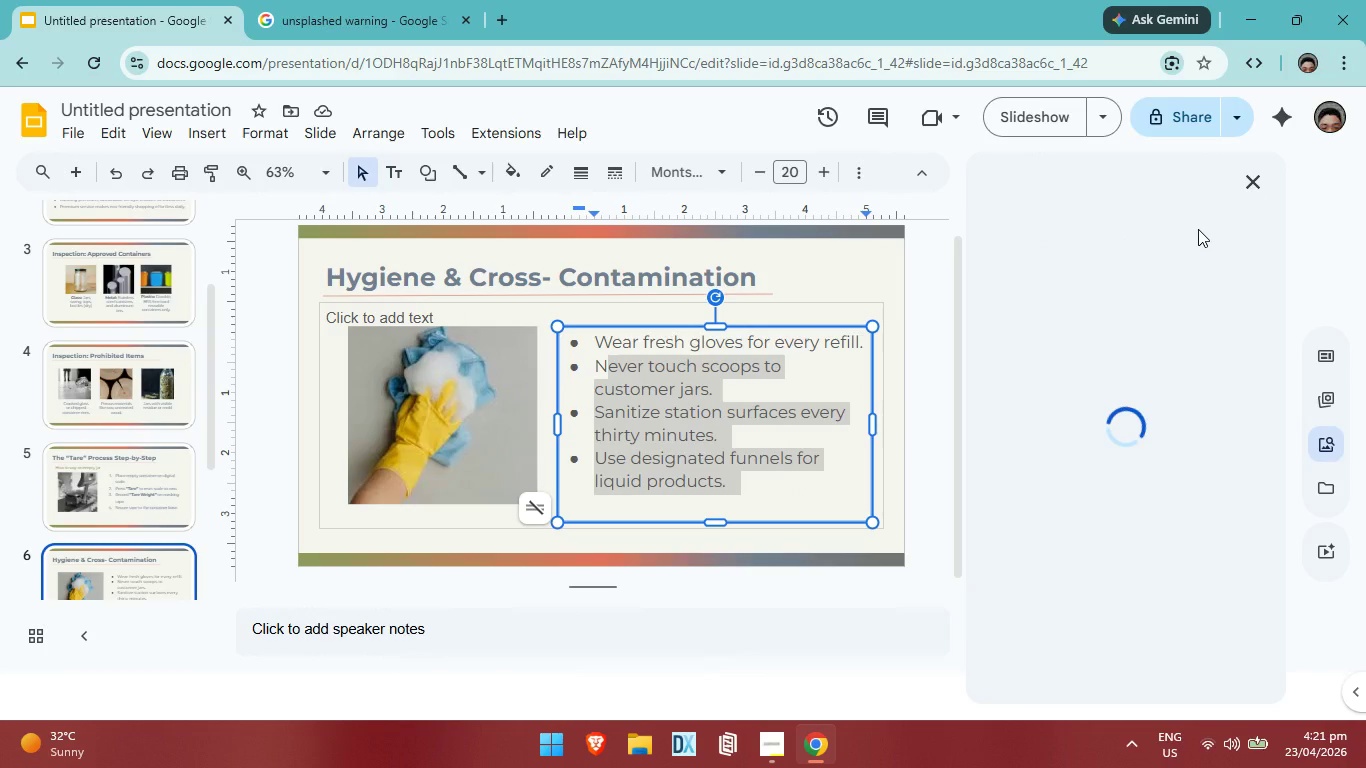 
left_click([1254, 177])
 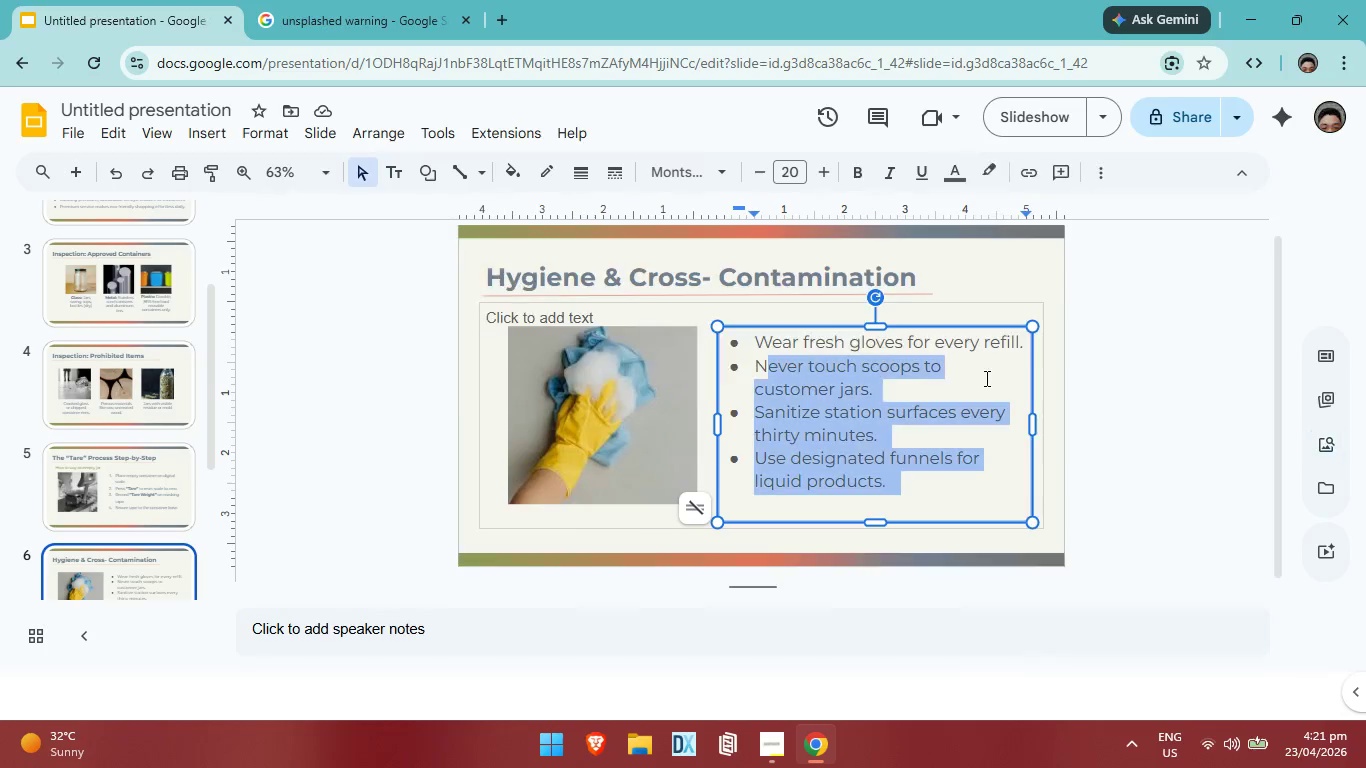 
left_click([1031, 395])
 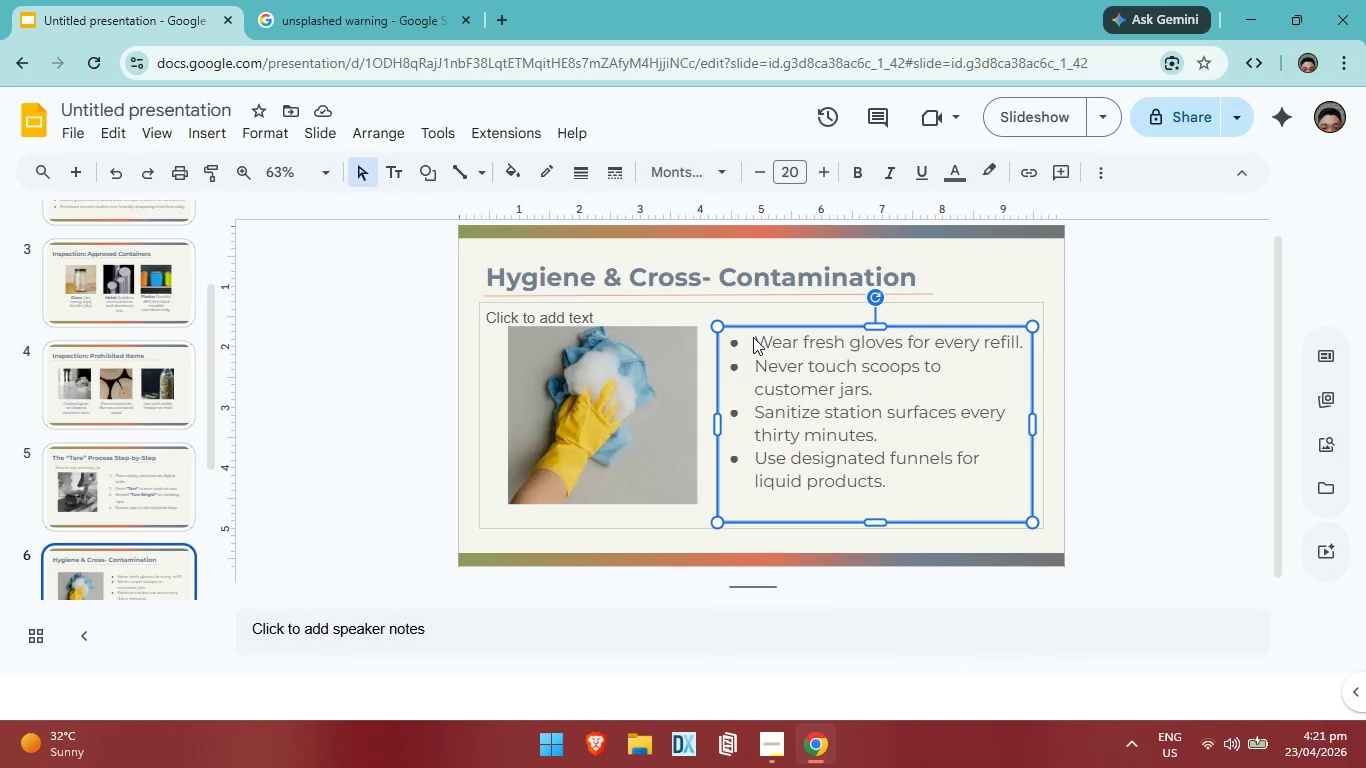 
left_click_drag(start_coordinate=[753, 337], to_coordinate=[758, 338])
 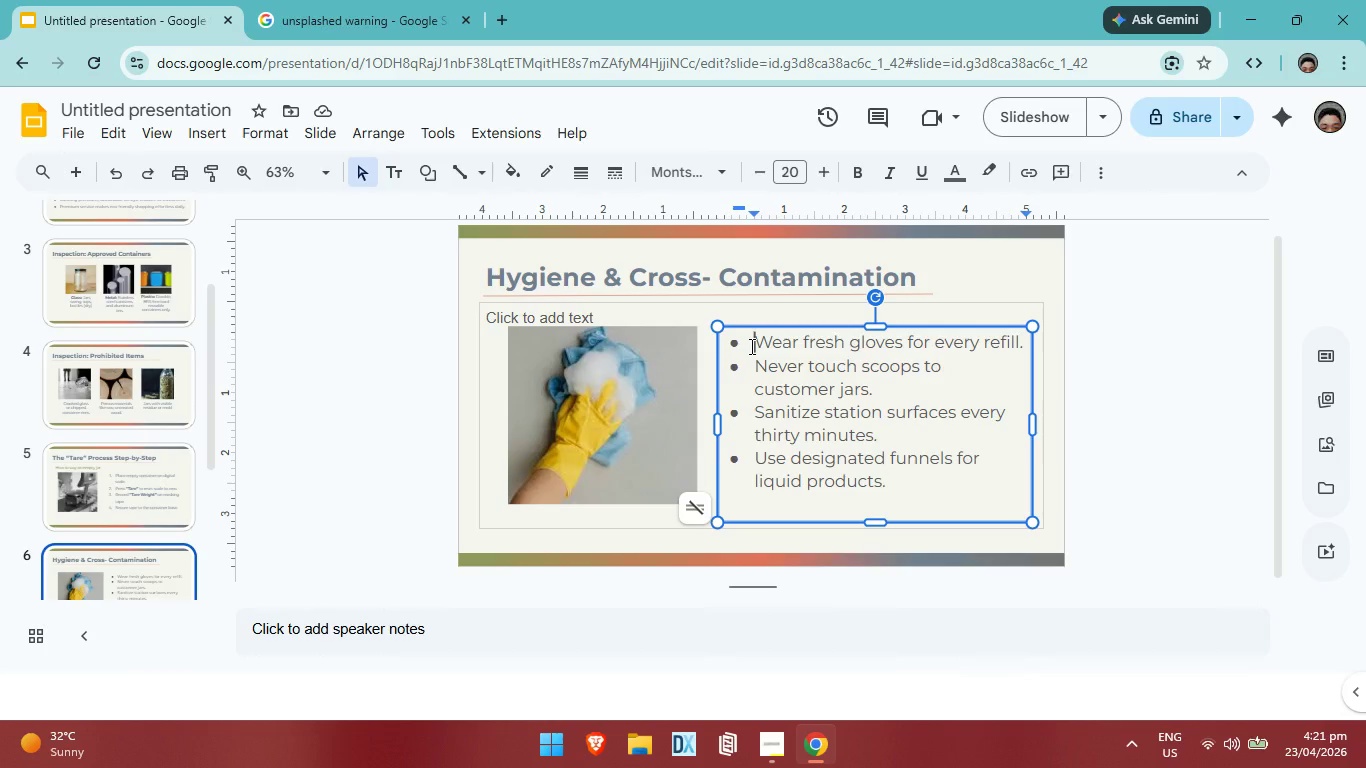 
left_click_drag(start_coordinate=[750, 346], to_coordinate=[925, 490])
 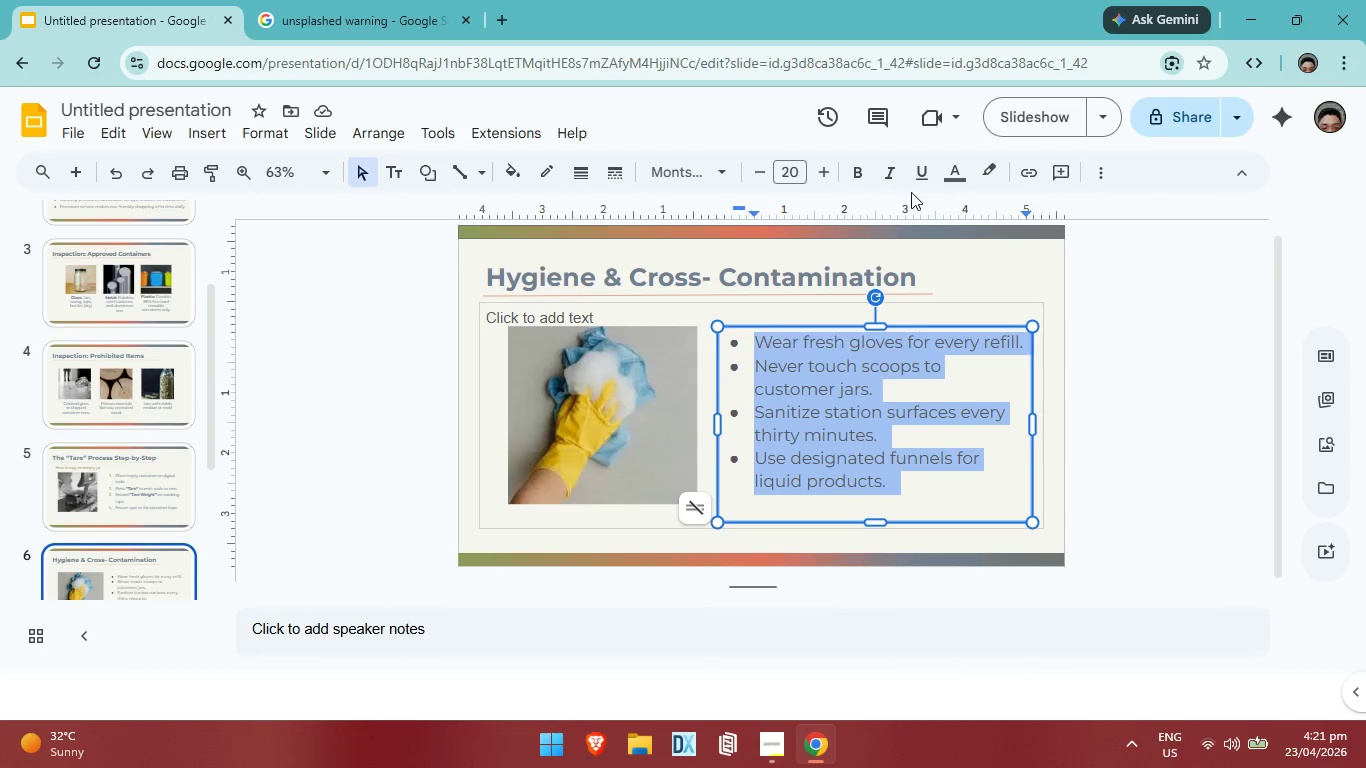 
left_click([961, 177])
 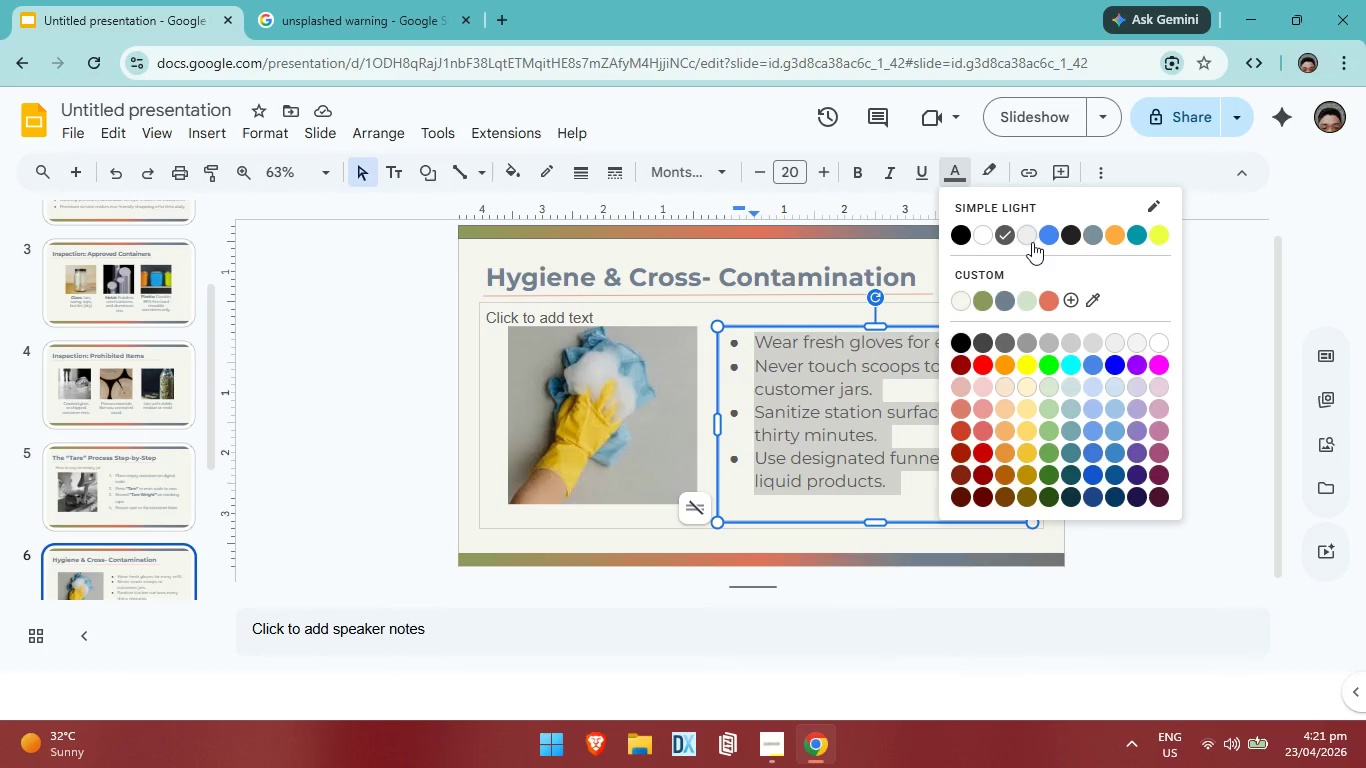 
left_click([1032, 242])
 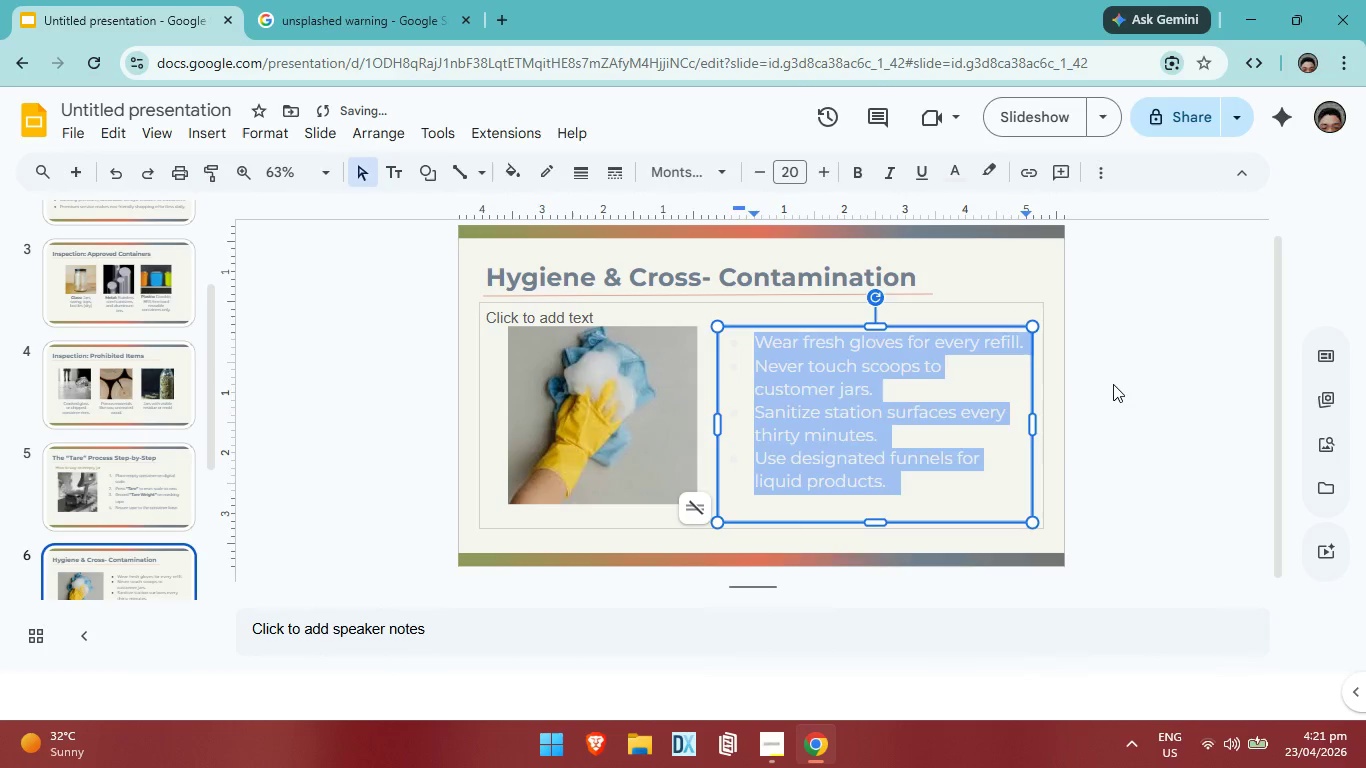 
left_click([1114, 384])
 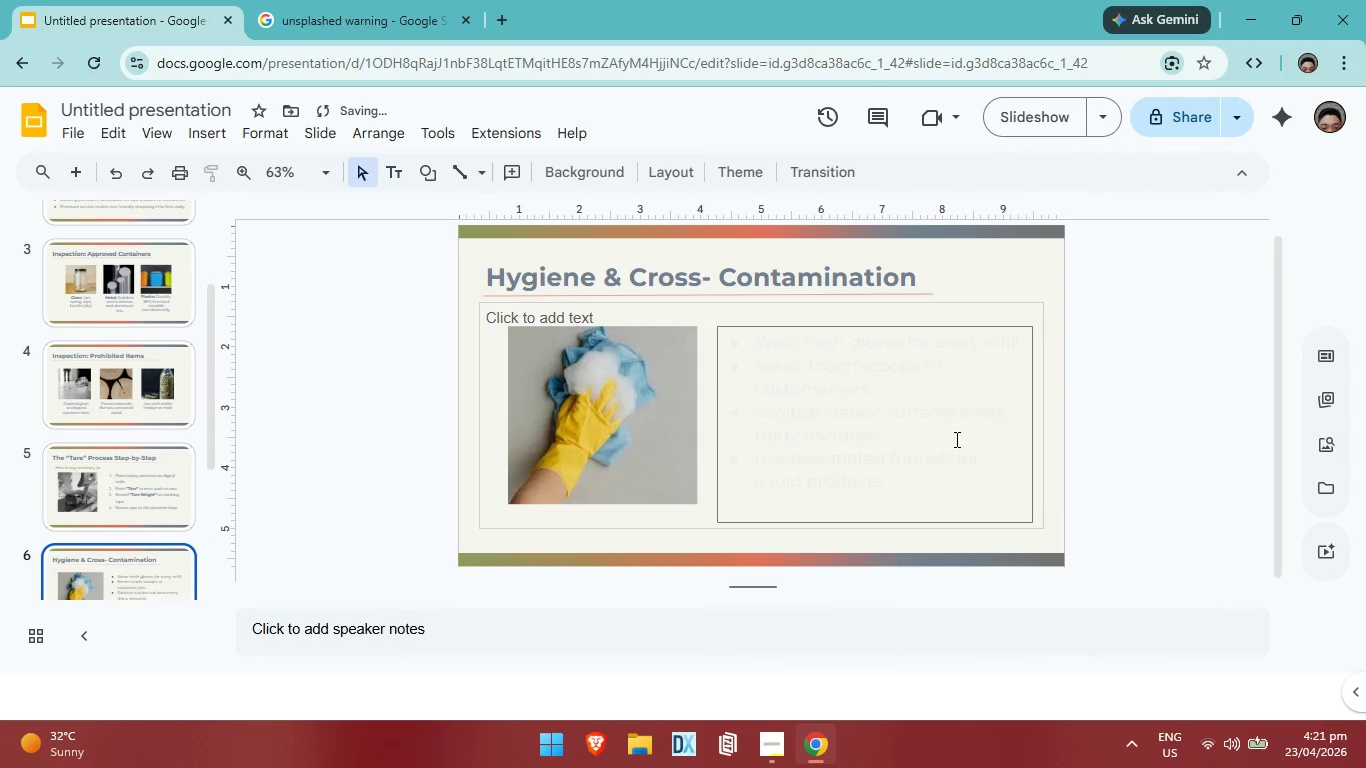 
key(Control+ControlLeft)
 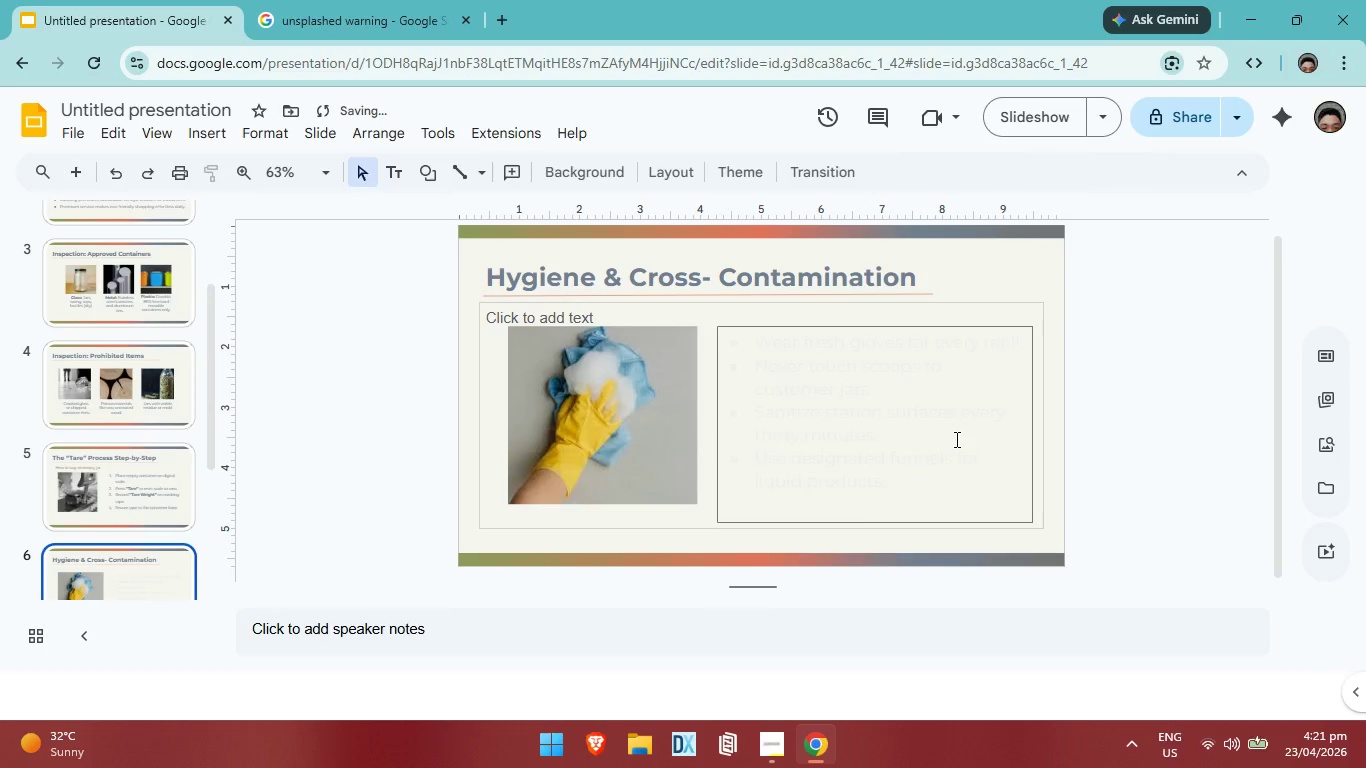 
key(Control+Z)
 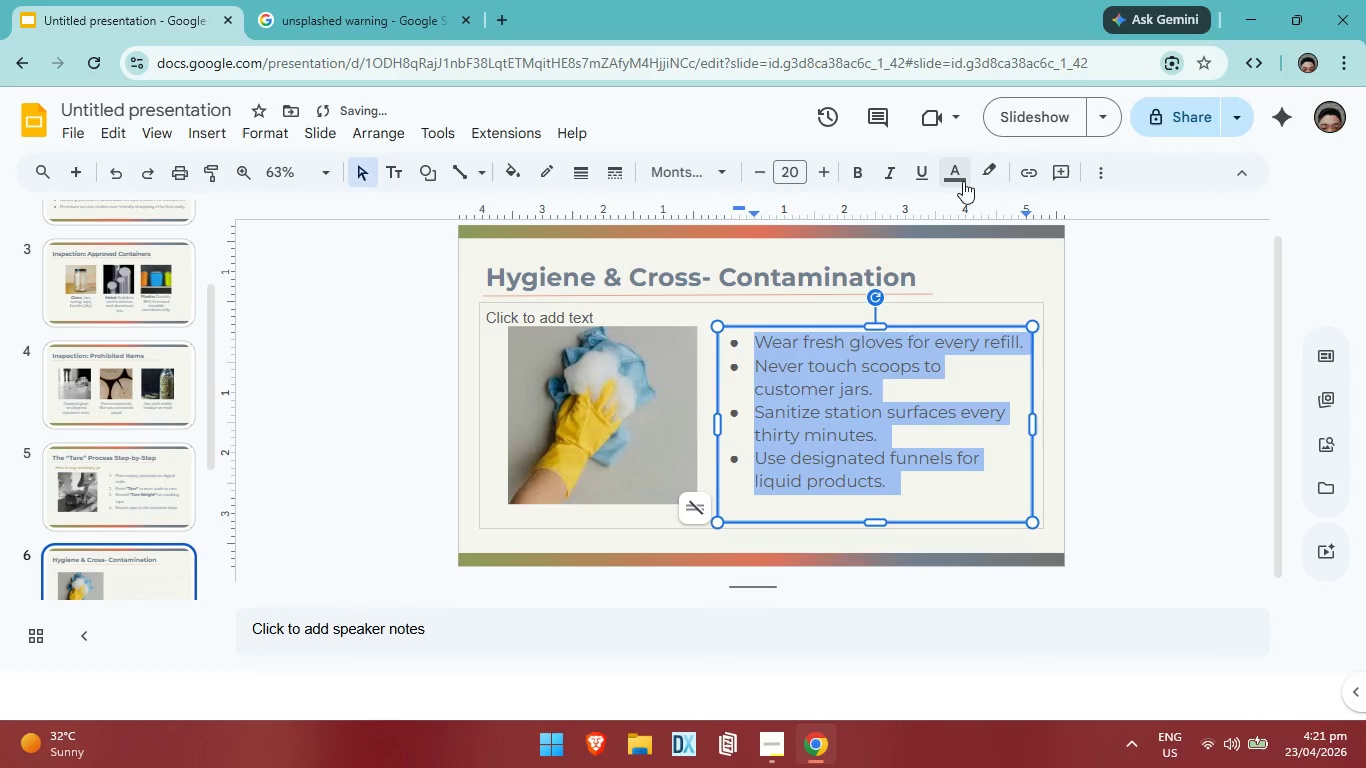 
left_click([963, 181])
 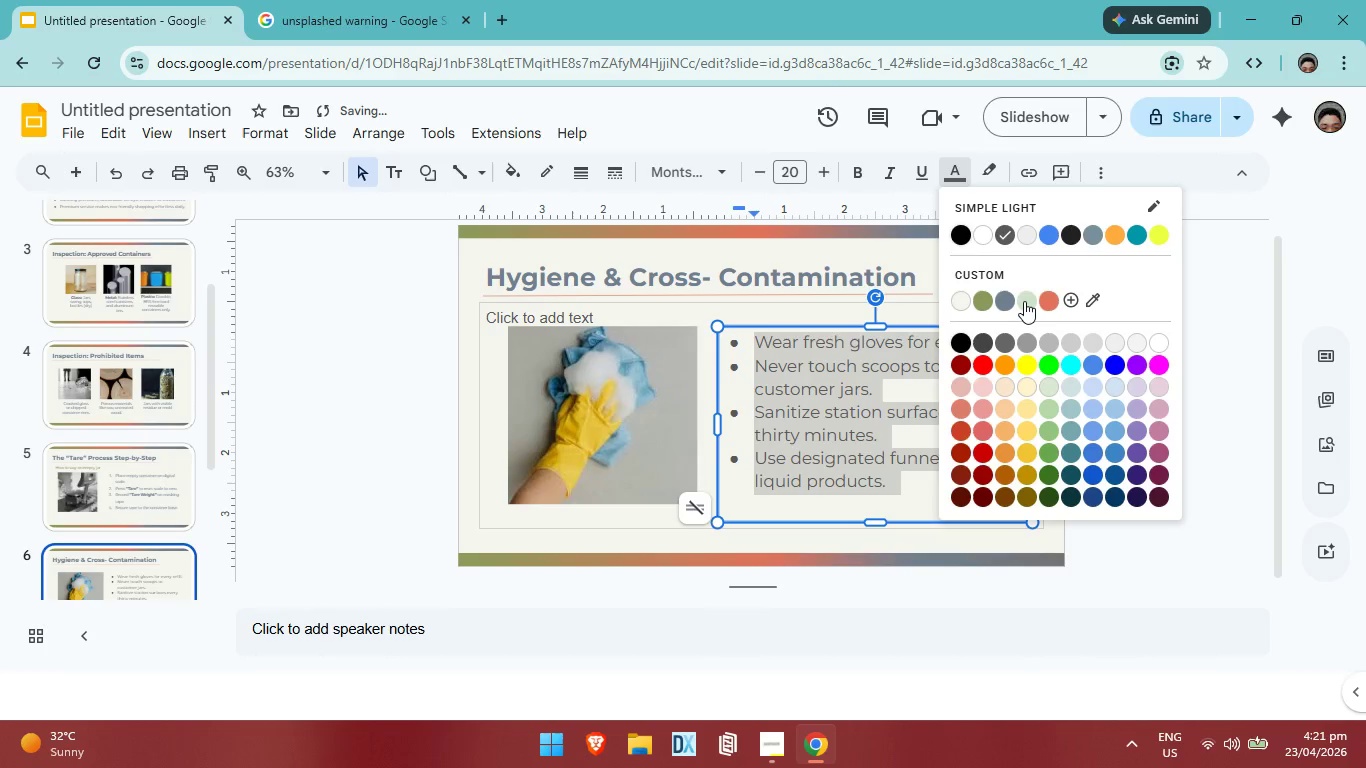 
left_click([1024, 301])
 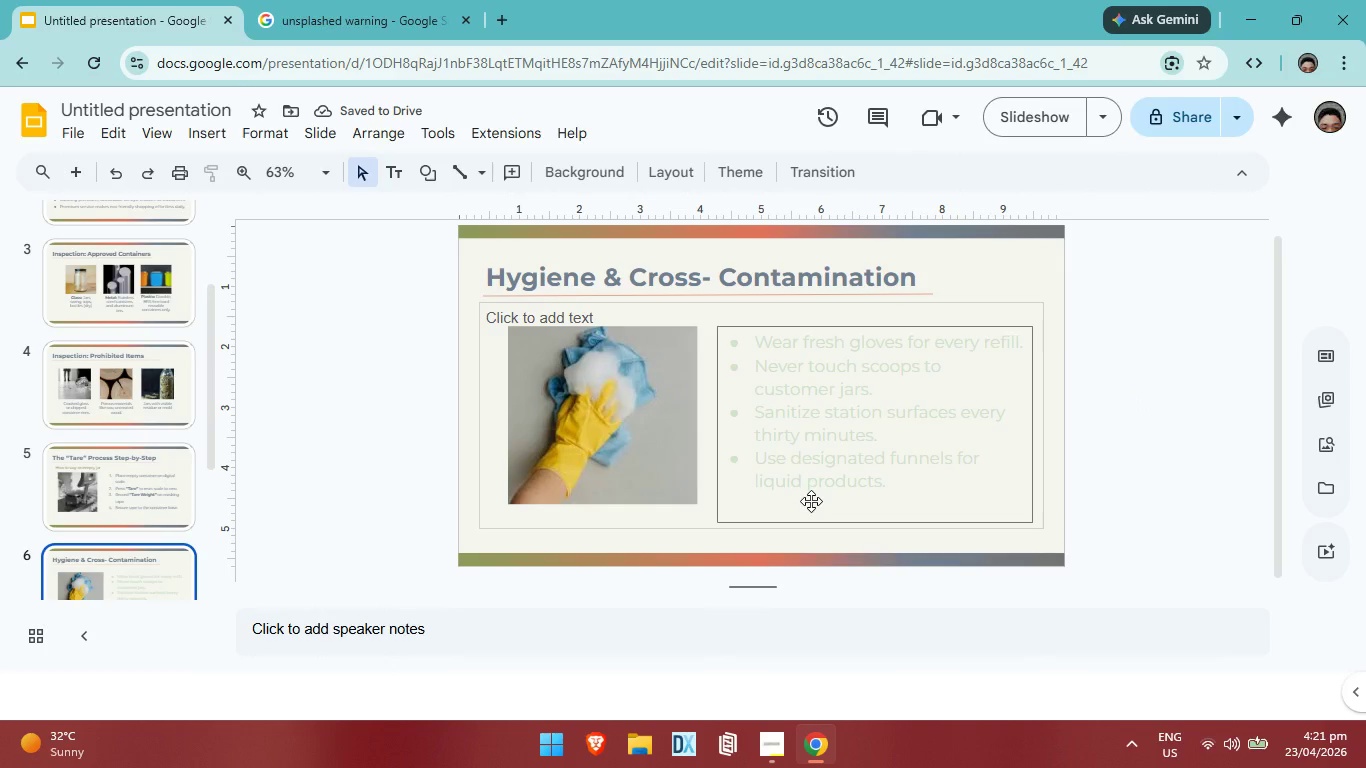 
key(Control+Z)
 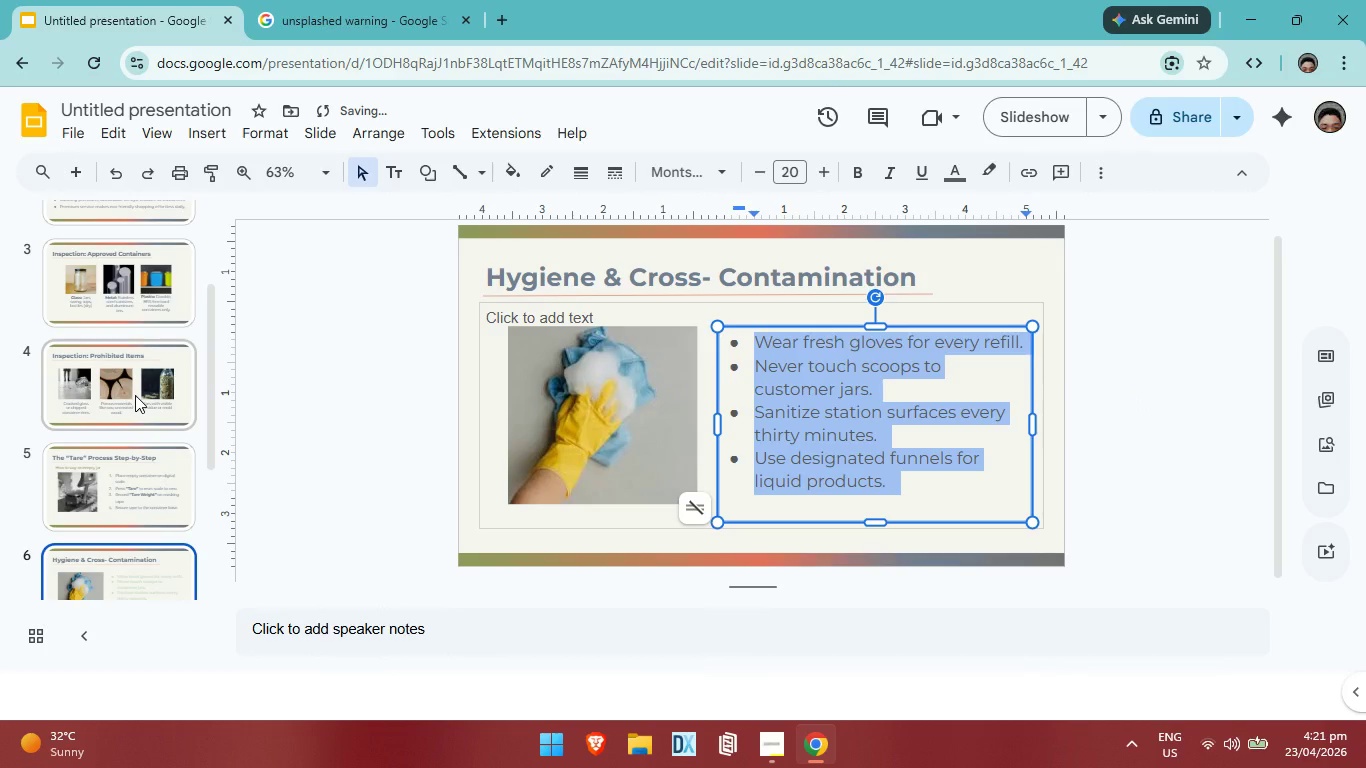 
left_click([135, 395])
 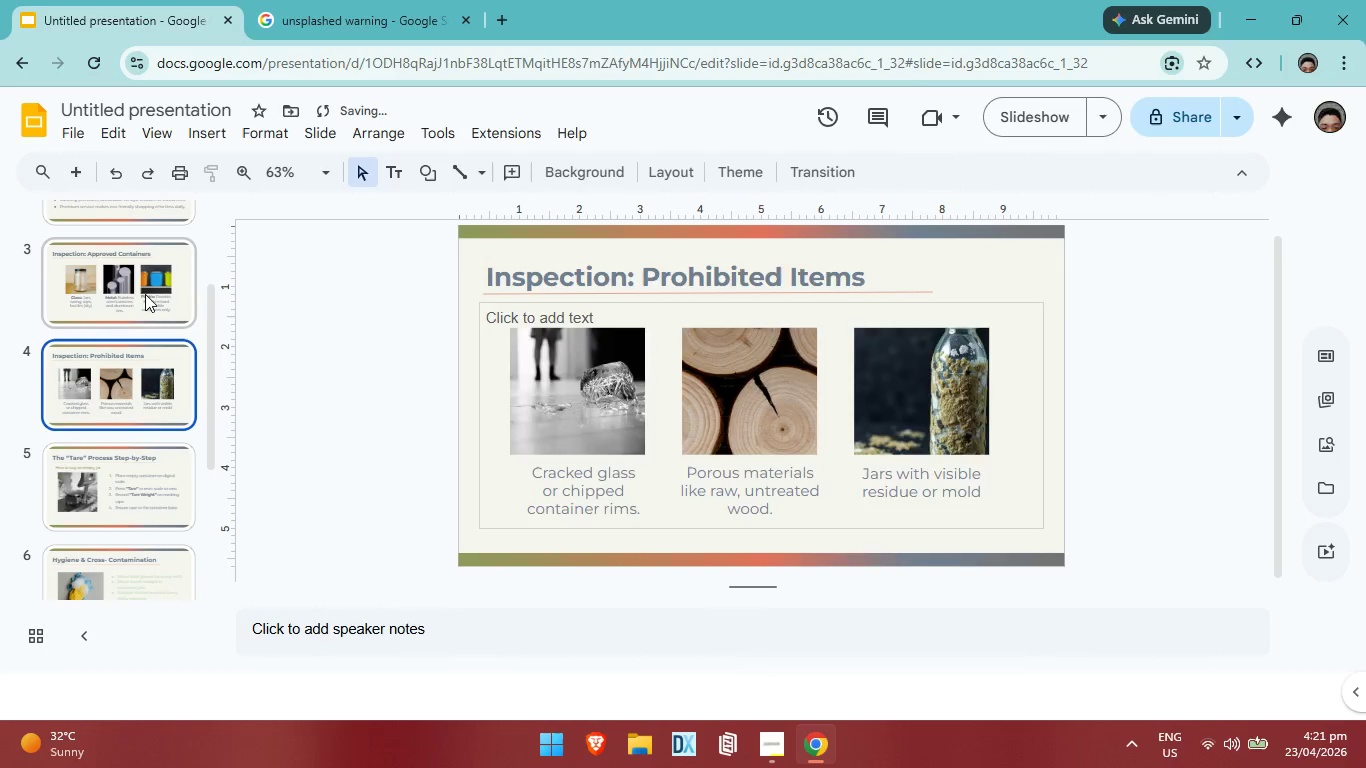 
left_click([145, 294])
 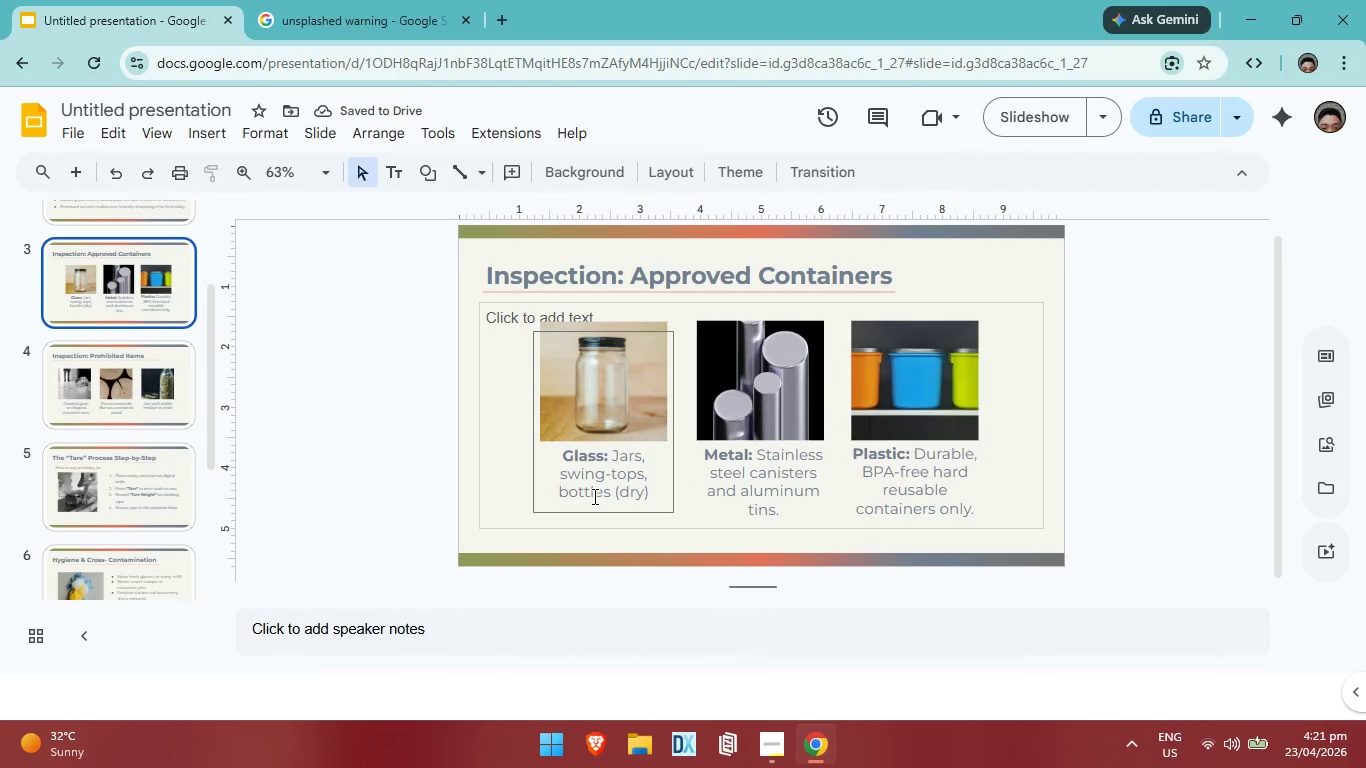 
left_click([593, 496])
 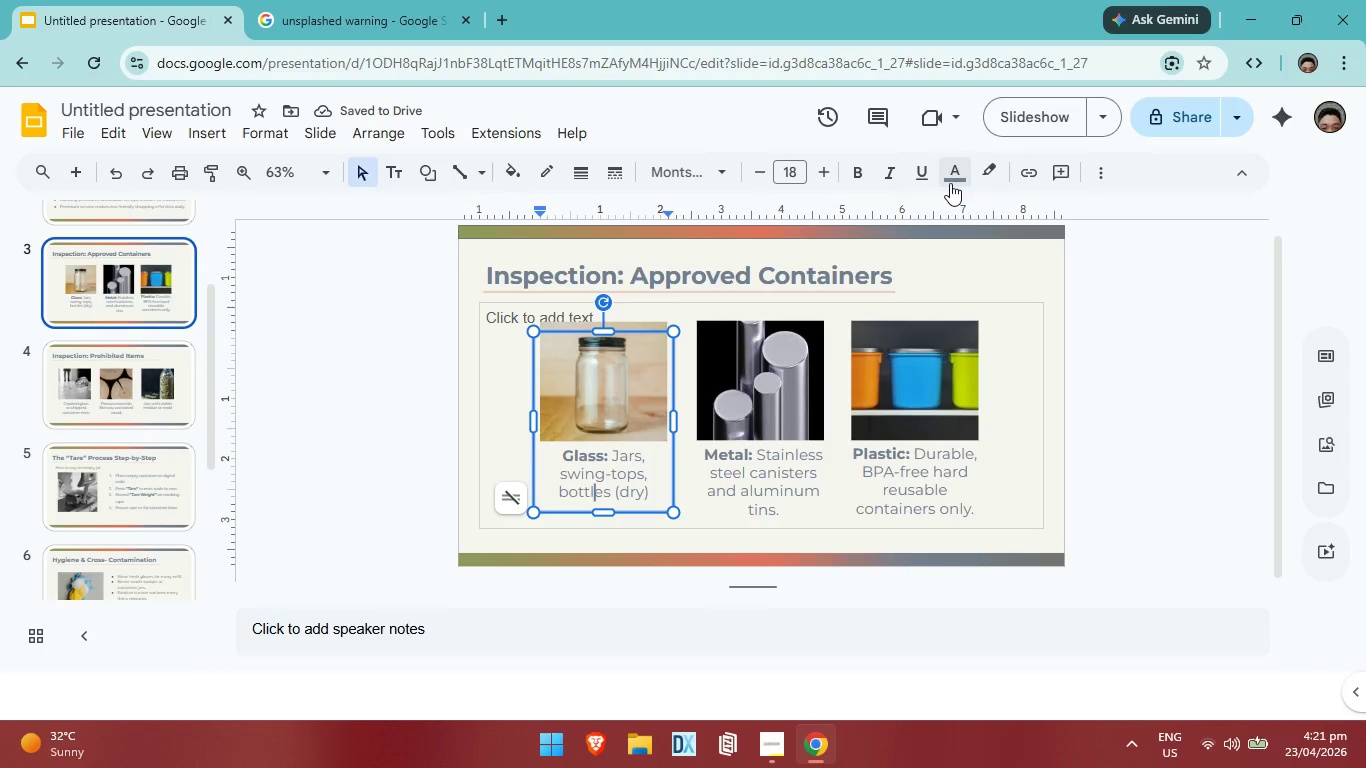 
left_click([950, 183])
 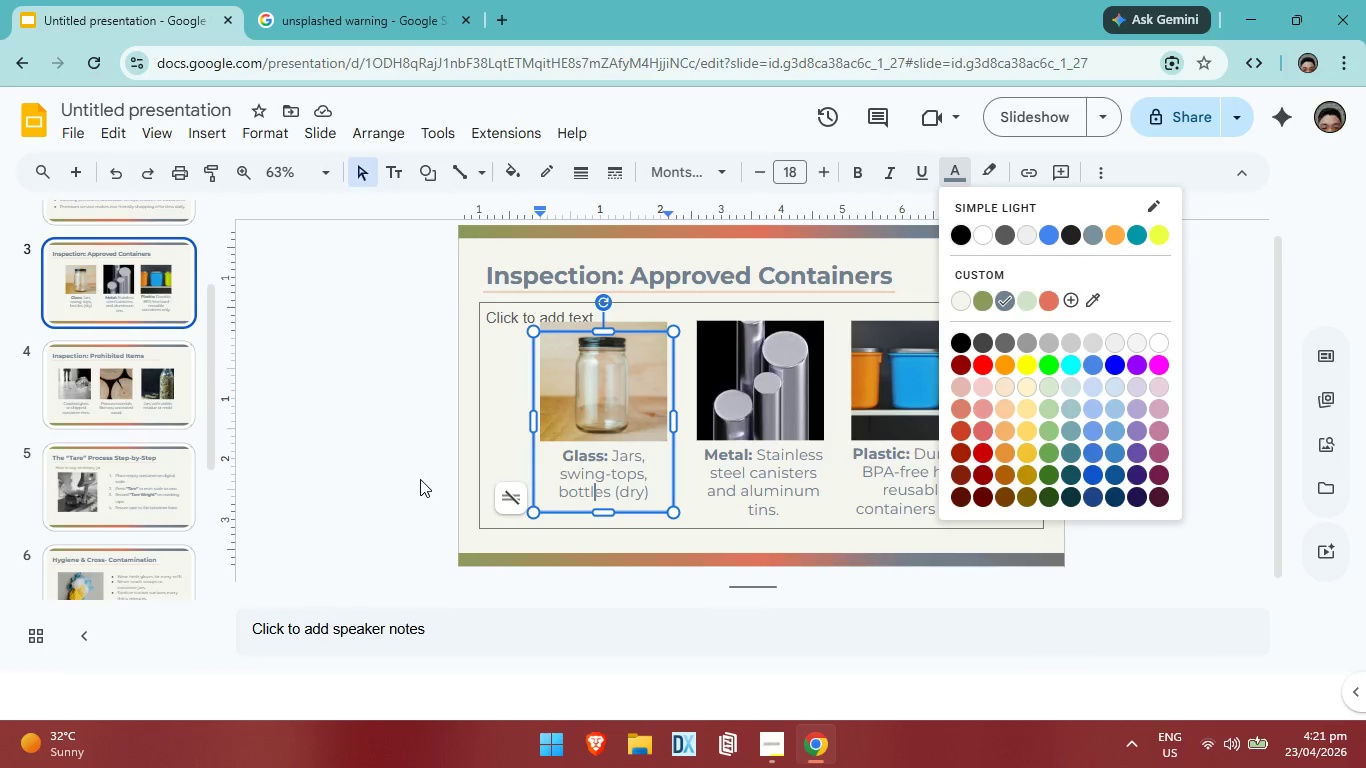 
left_click([165, 501])
 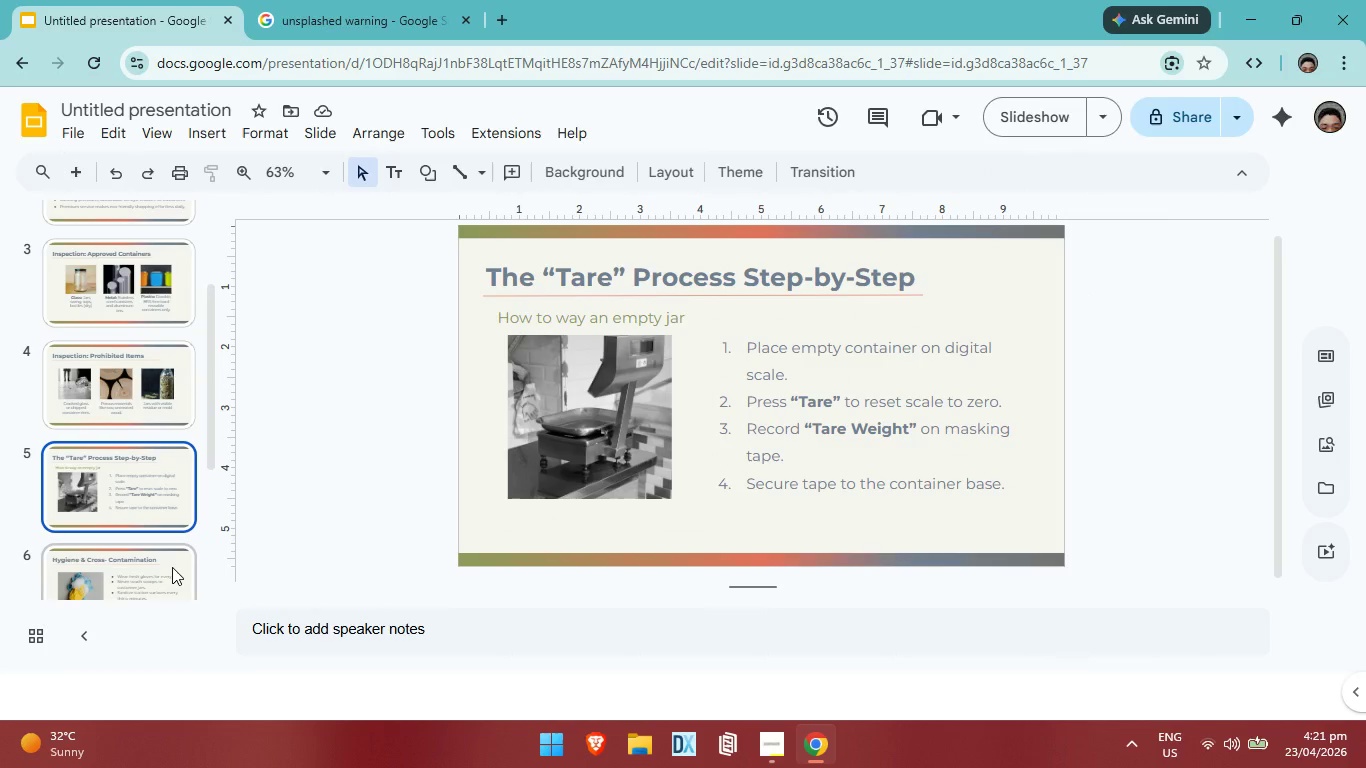 
left_click([172, 567])
 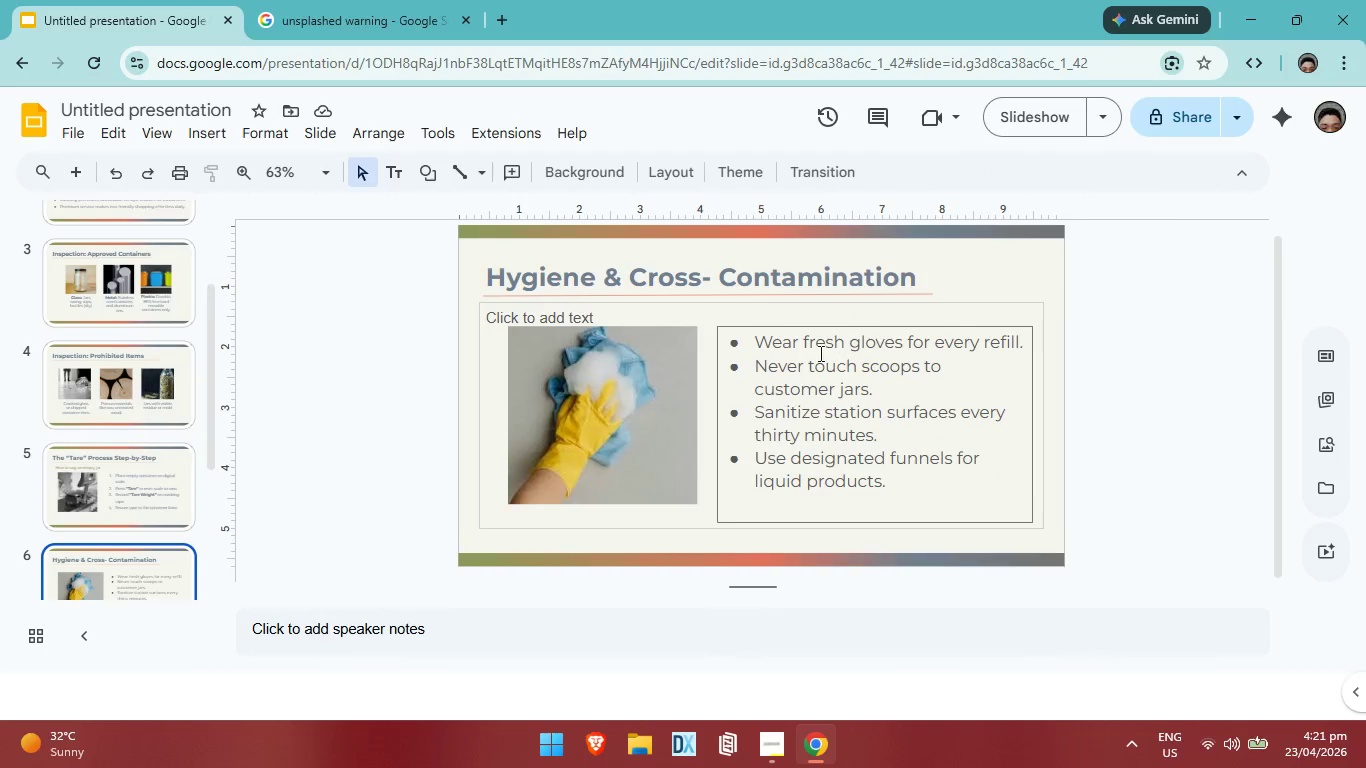 
scroll: coordinate [814, 351], scroll_direction: up, amount: 1.0
 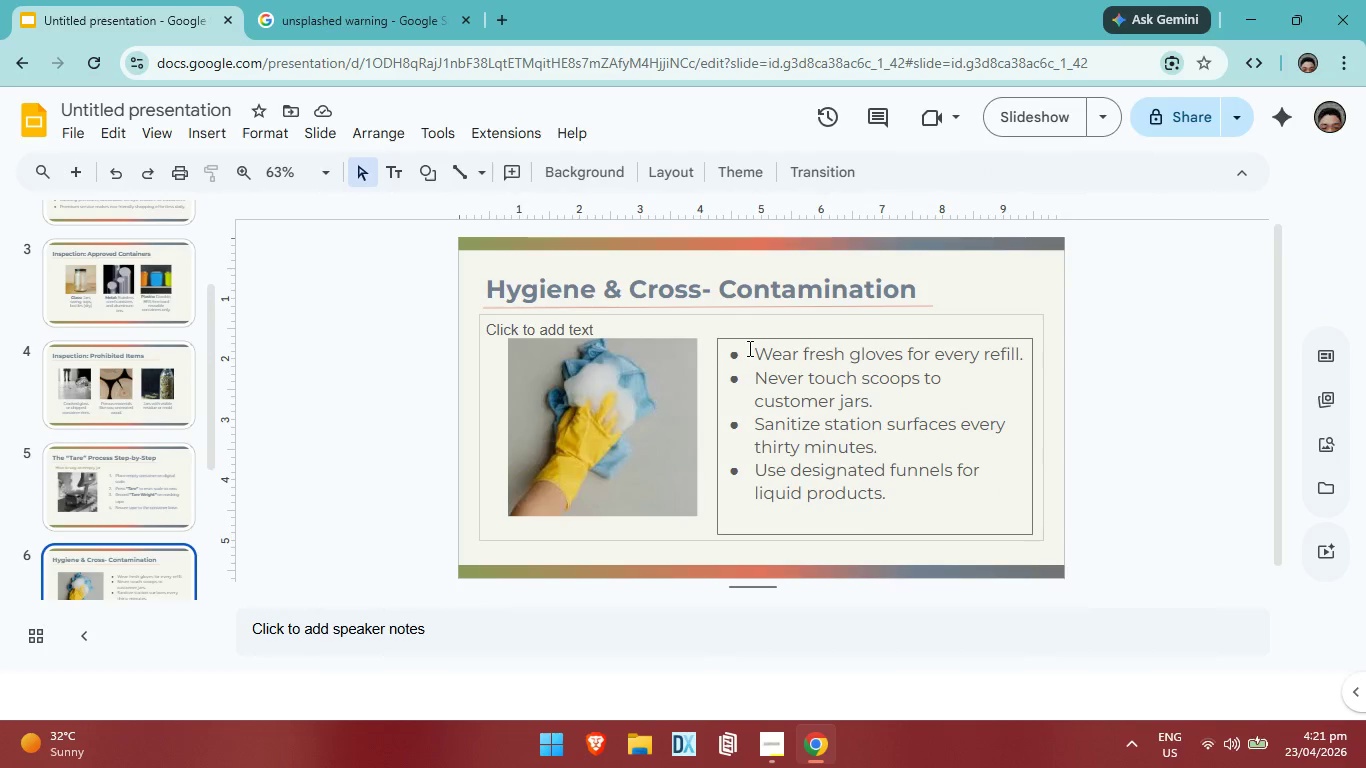 
left_click_drag(start_coordinate=[748, 348], to_coordinate=[903, 503])
 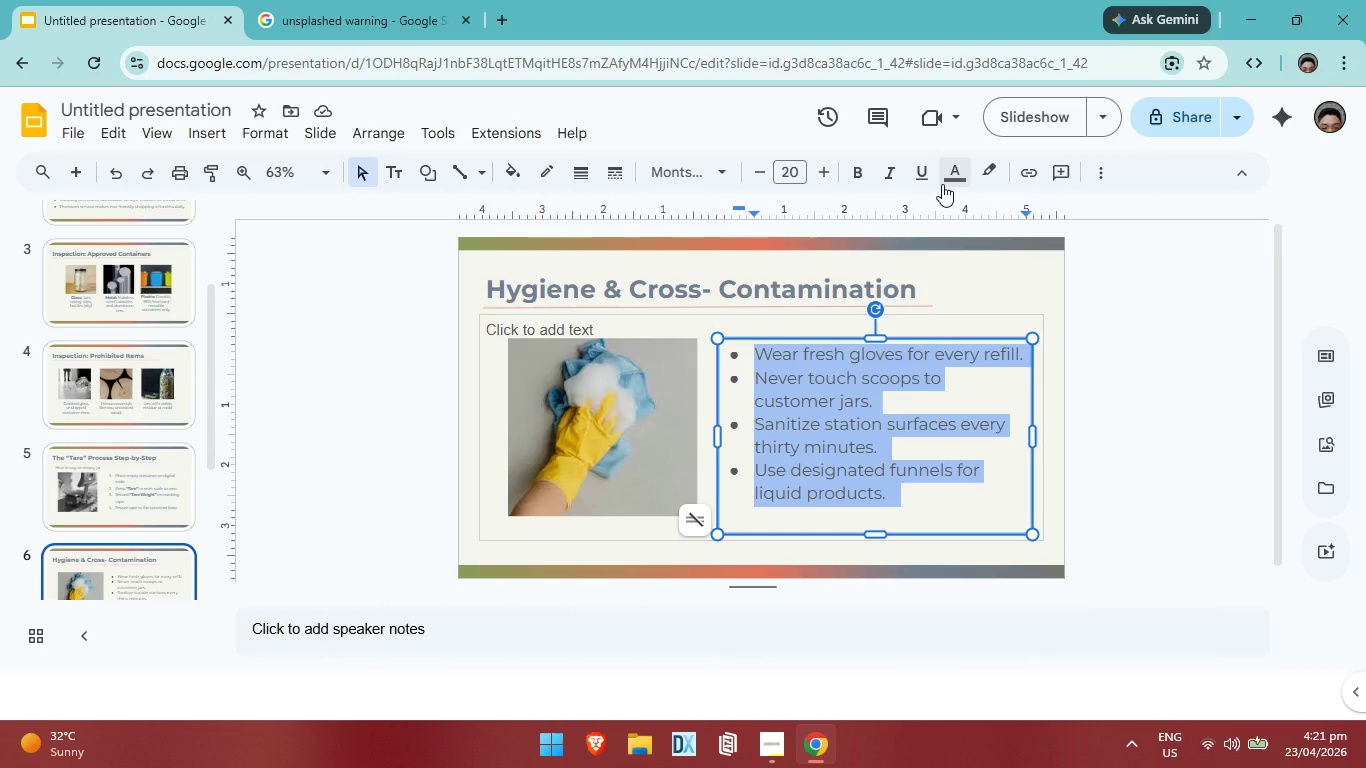 
left_click([942, 184])
 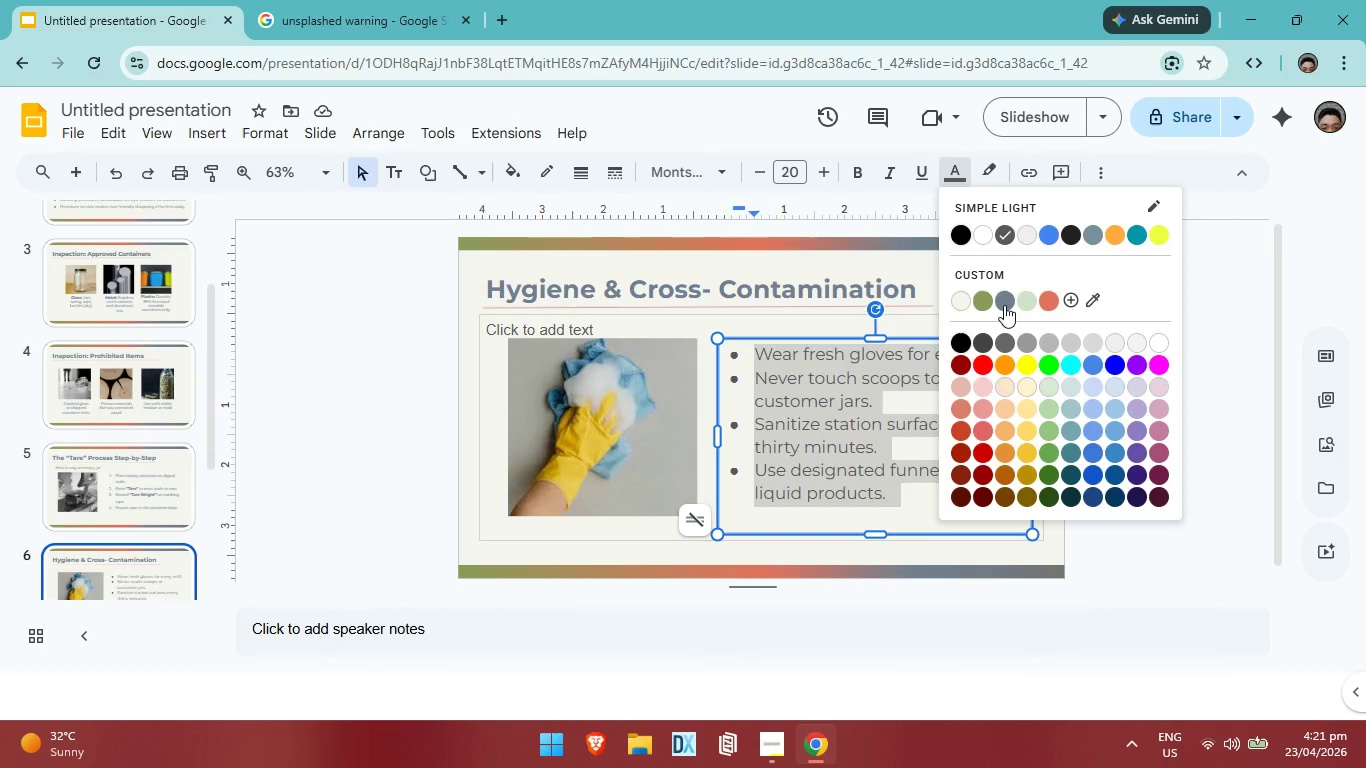 
left_click([1004, 305])
 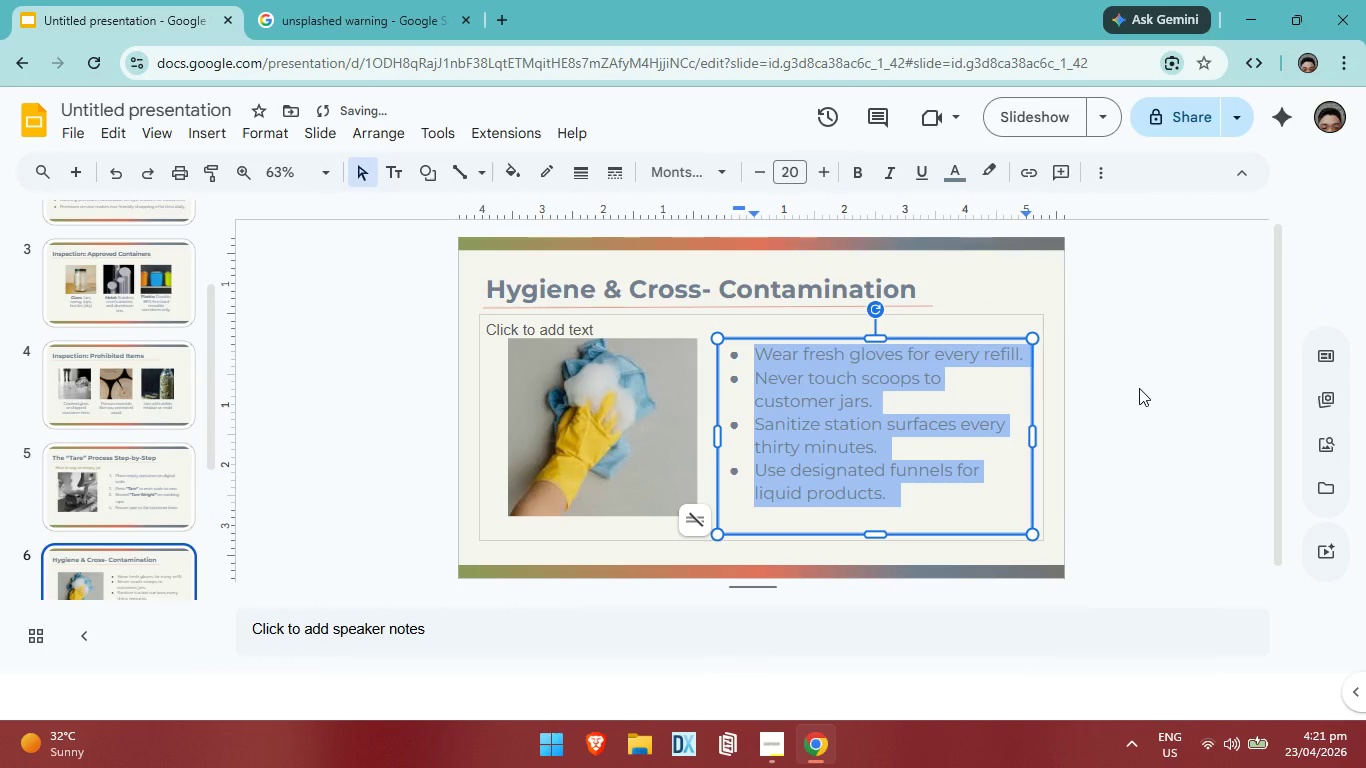 
left_click([1139, 388])
 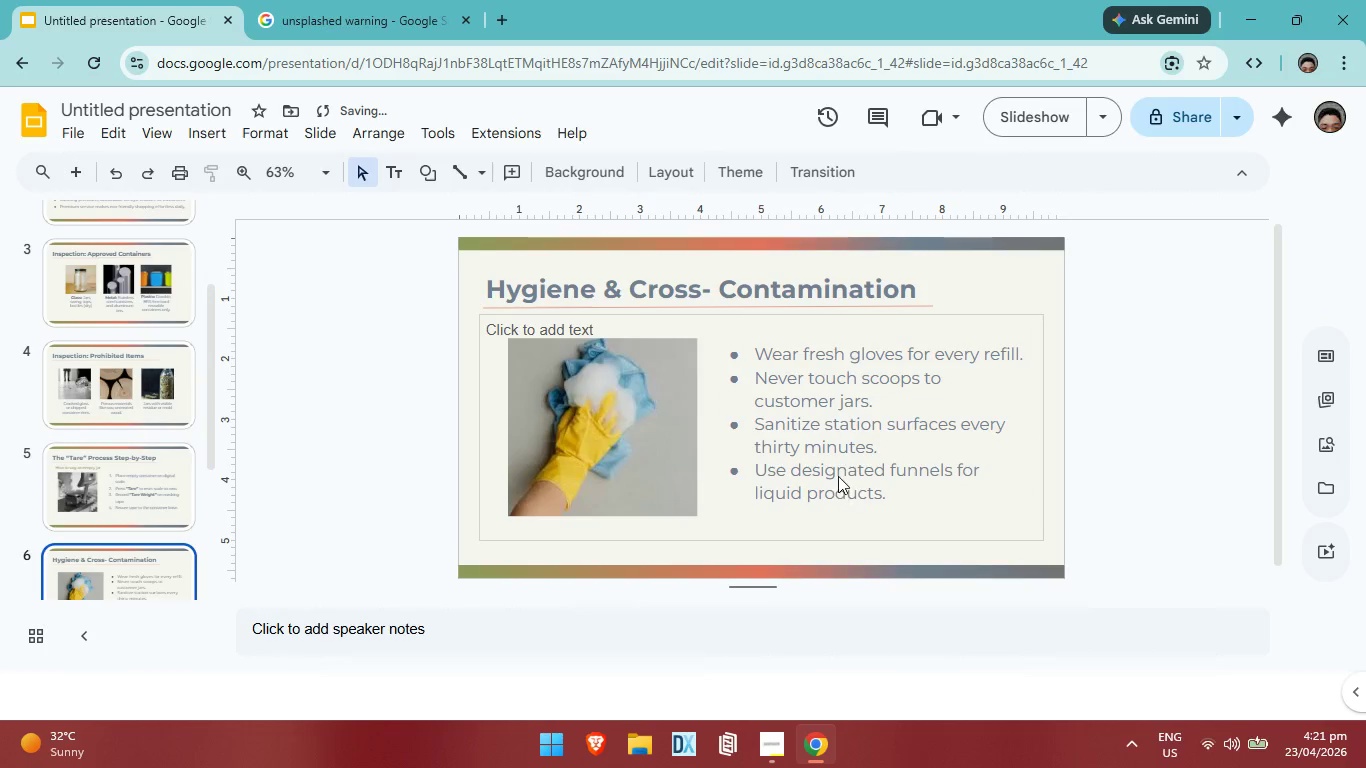 
scroll: coordinate [838, 473], scroll_direction: none, amount: 0.0
 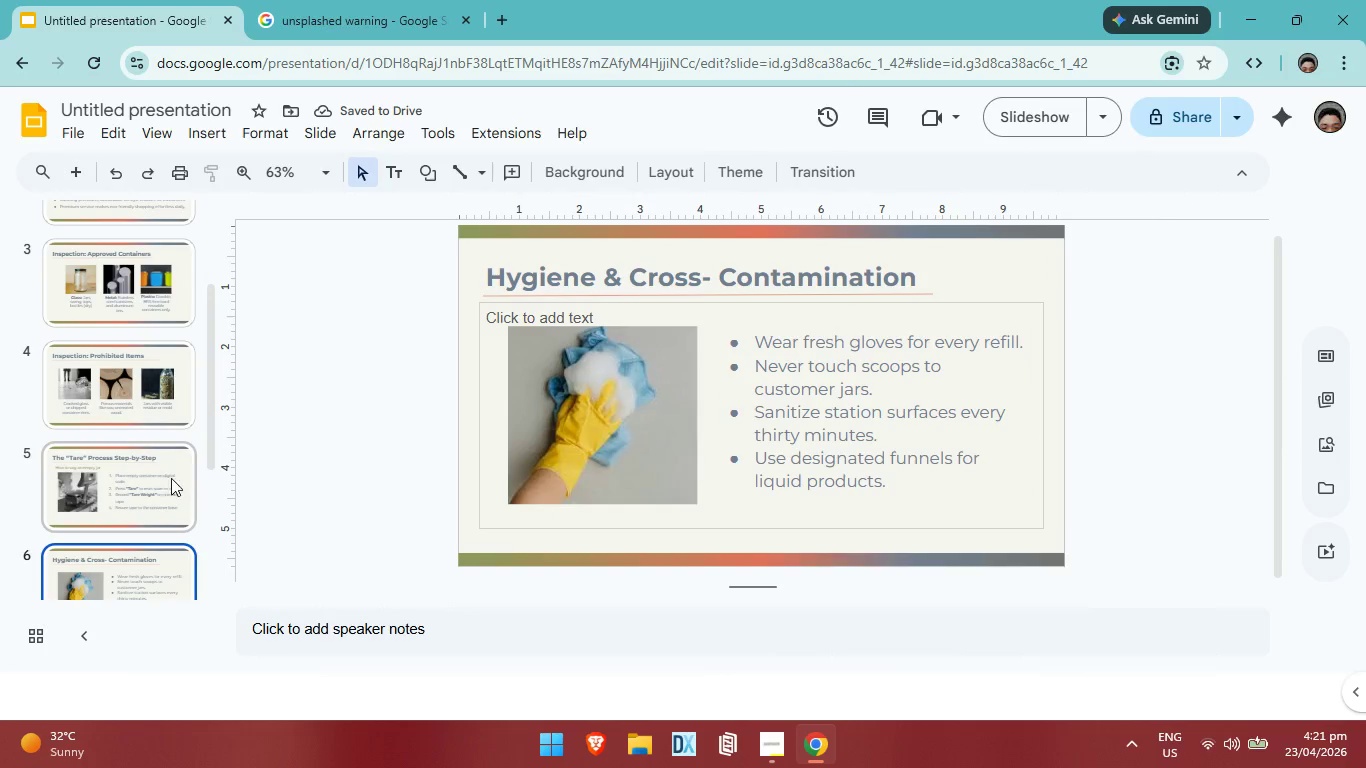 
left_click([163, 485])
 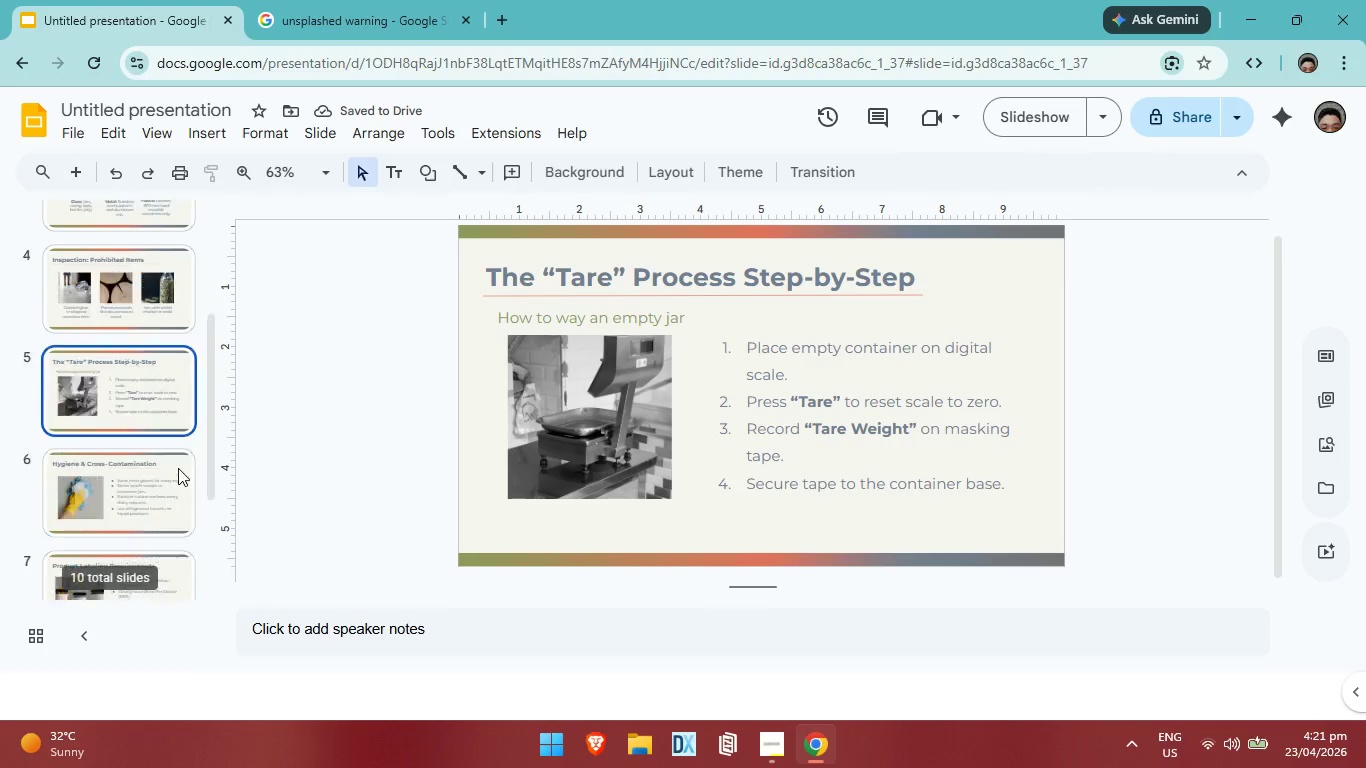 
scroll: coordinate [178, 468], scroll_direction: down, amount: 2.0
 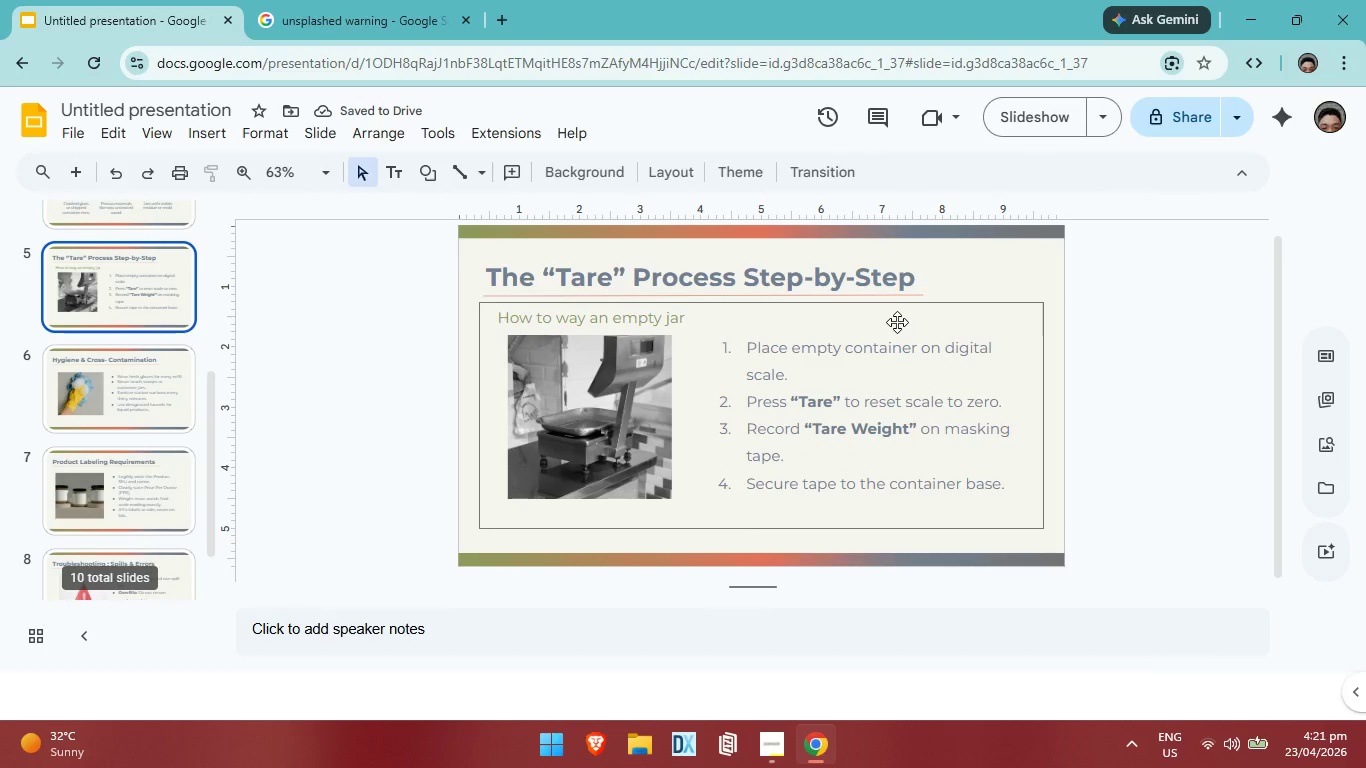 
left_click([890, 325])
 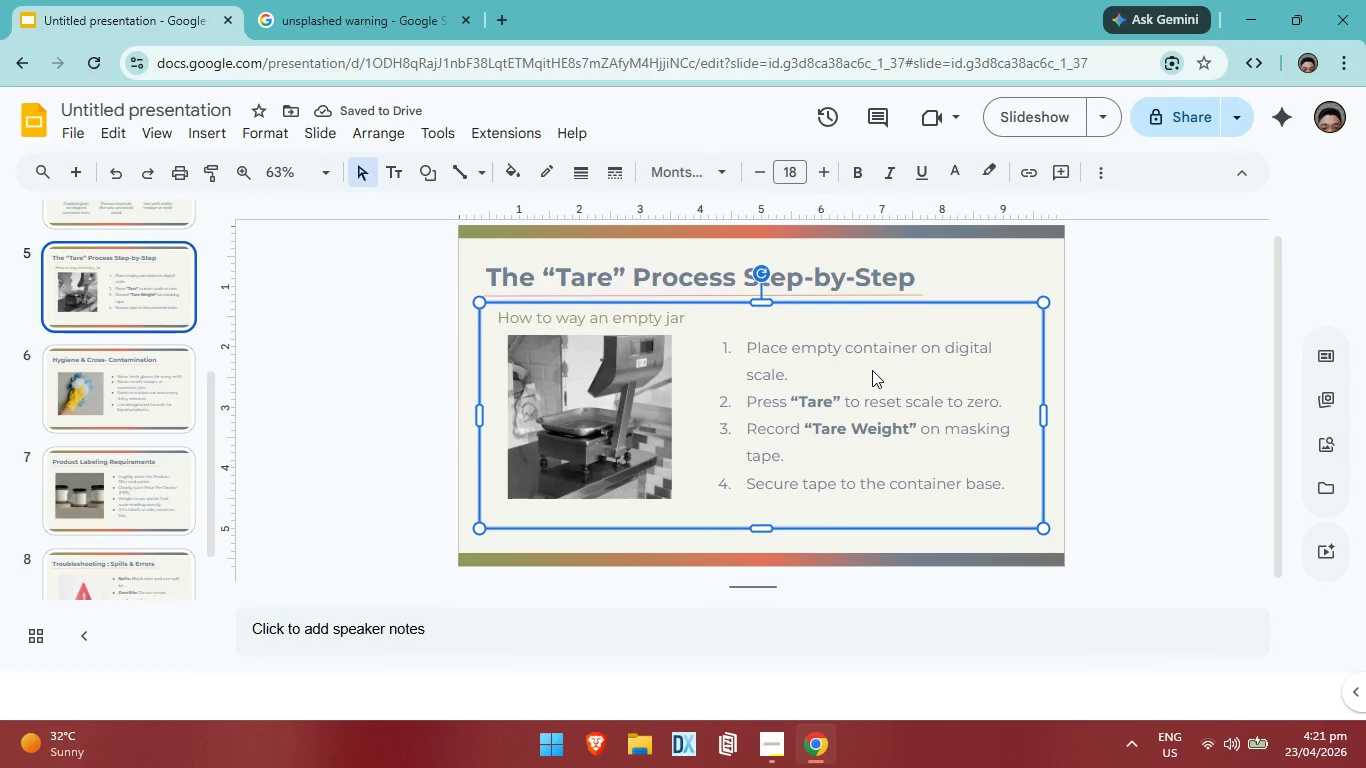 
left_click([872, 370])
 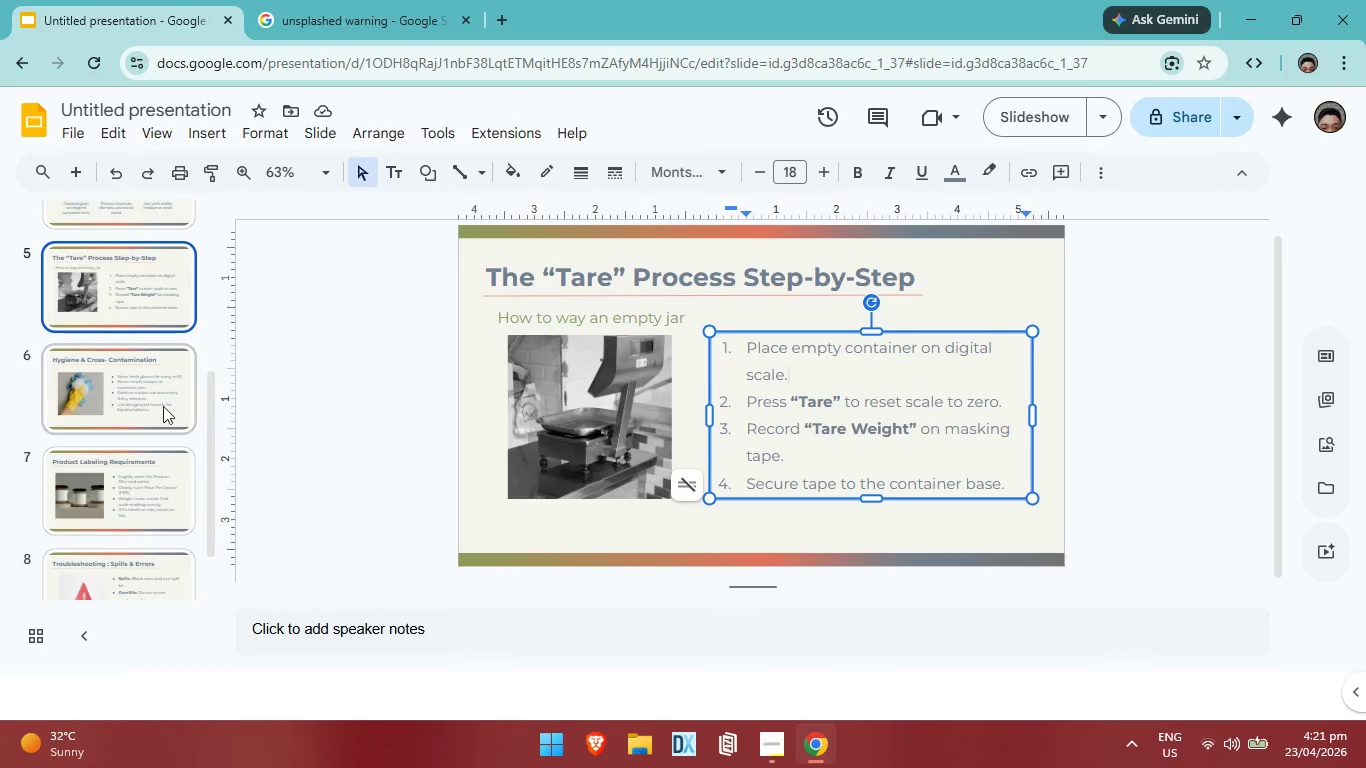 
left_click([162, 405])
 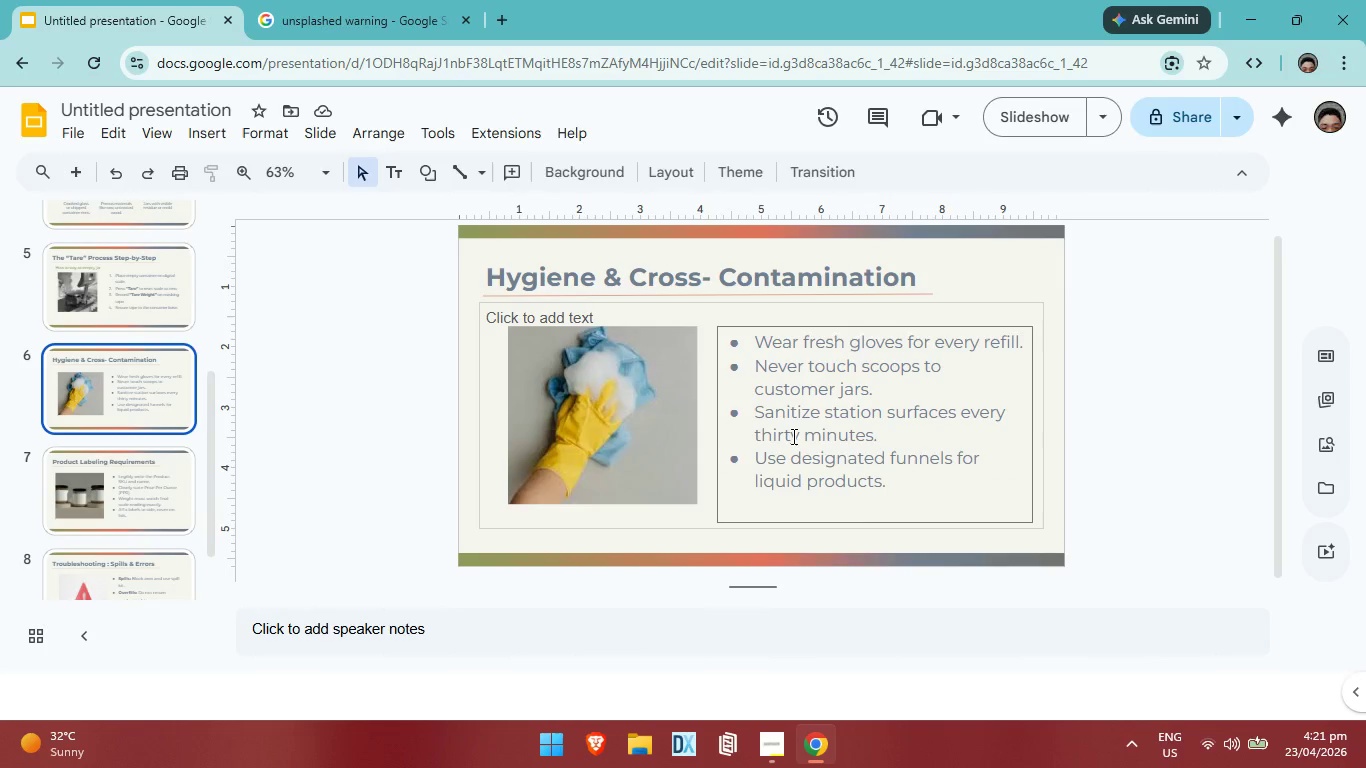 
left_click([792, 436])
 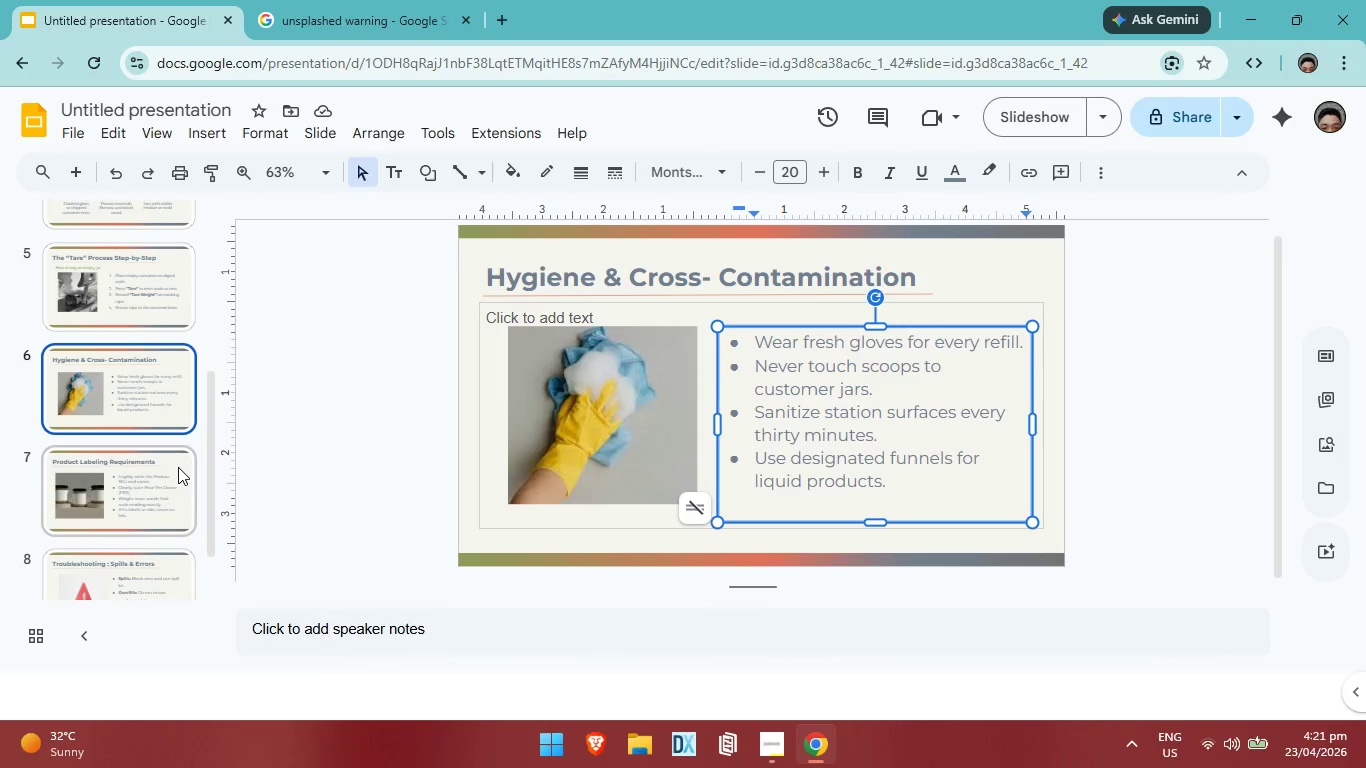 
left_click([178, 467])
 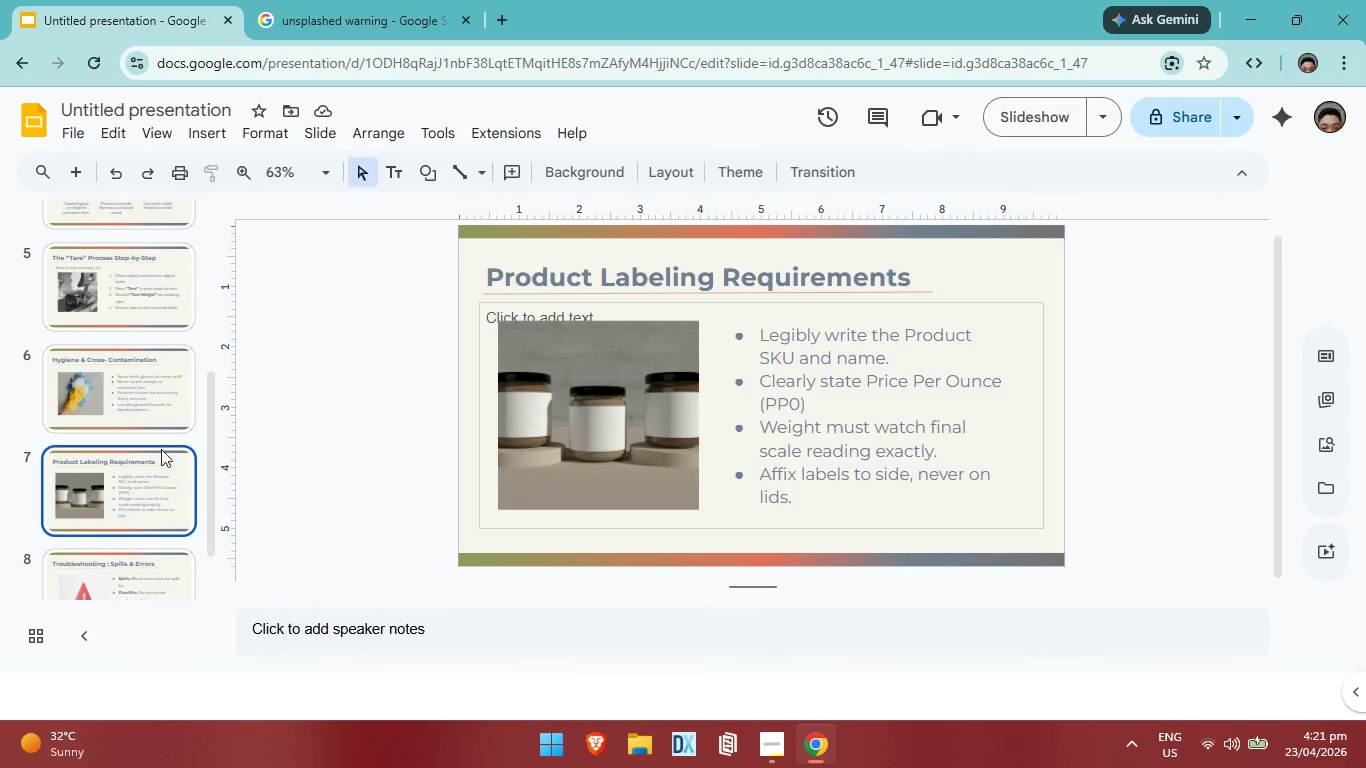 
left_click([162, 420])
 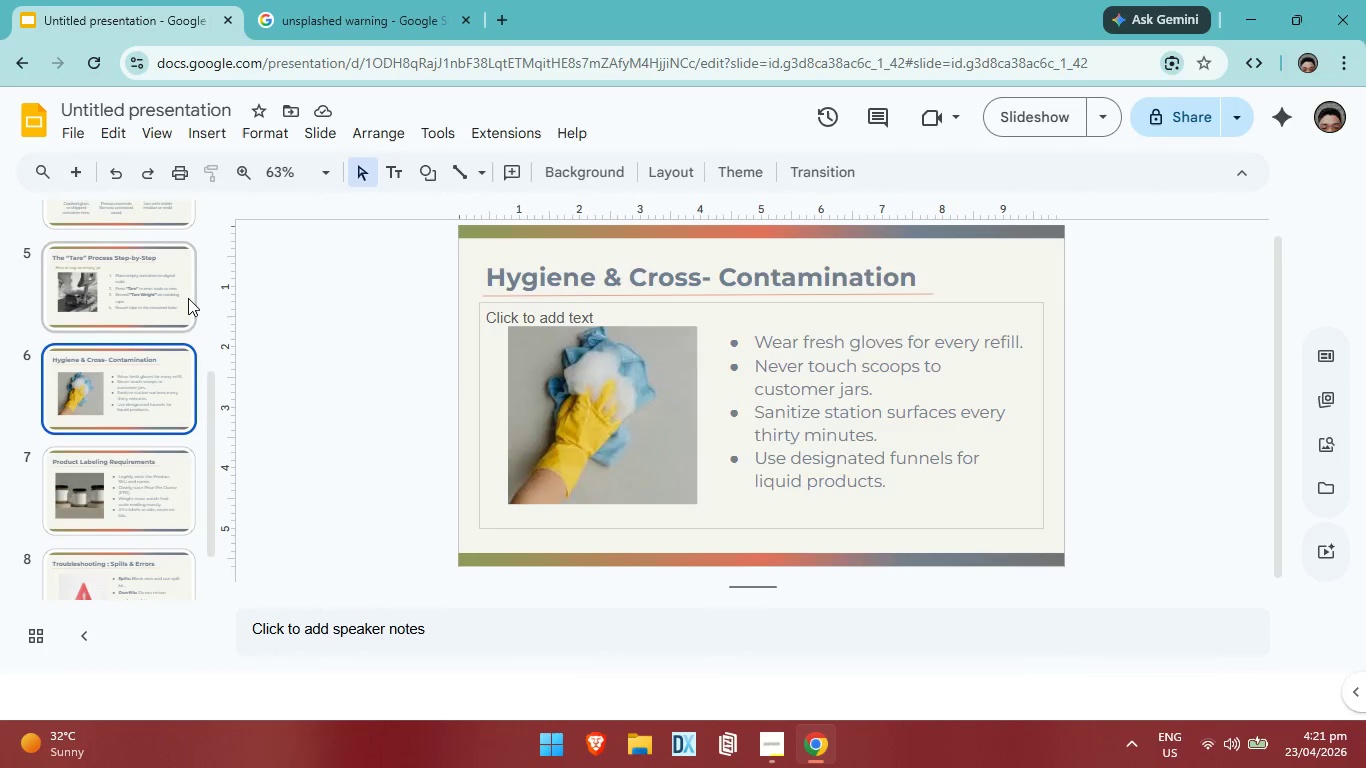 
left_click([188, 298])
 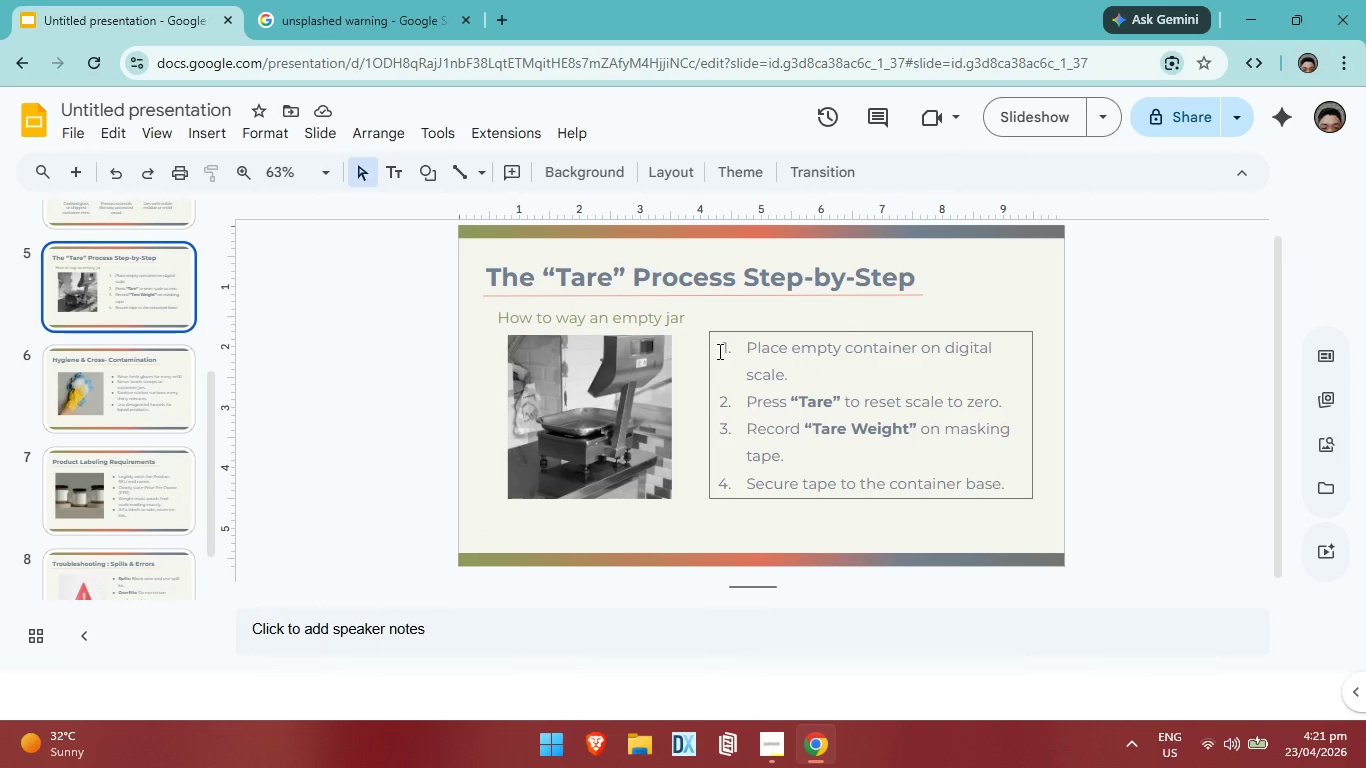 
left_click([718, 351])
 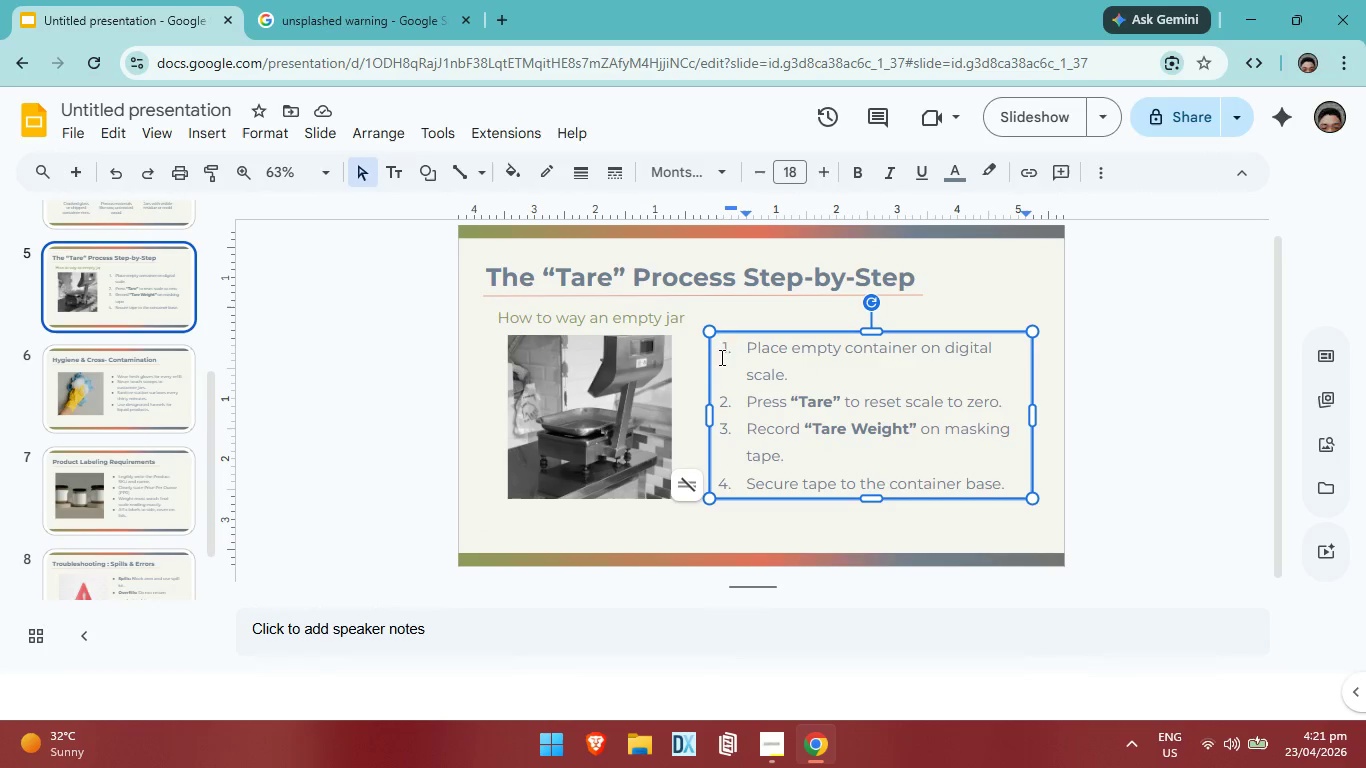 
left_click_drag(start_coordinate=[721, 352], to_coordinate=[1016, 490])
 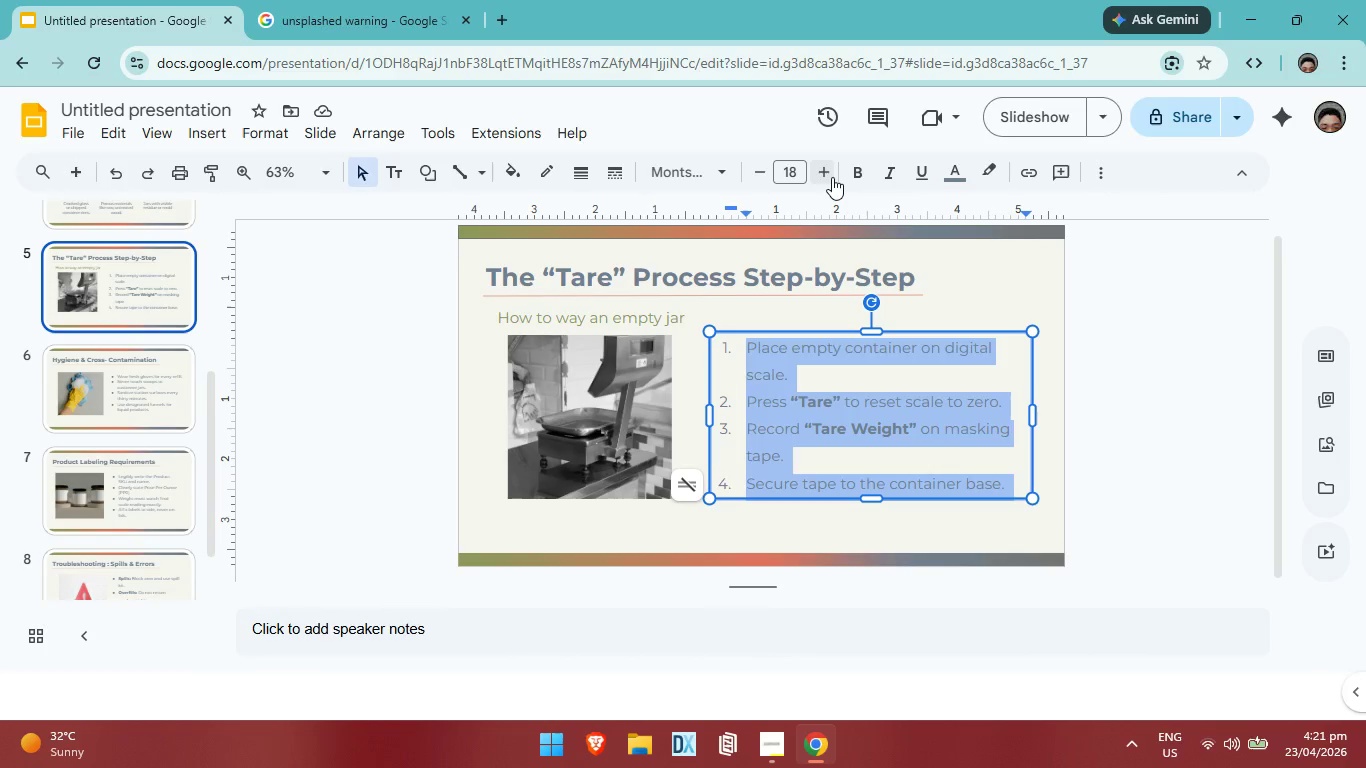 
left_click([832, 177])
 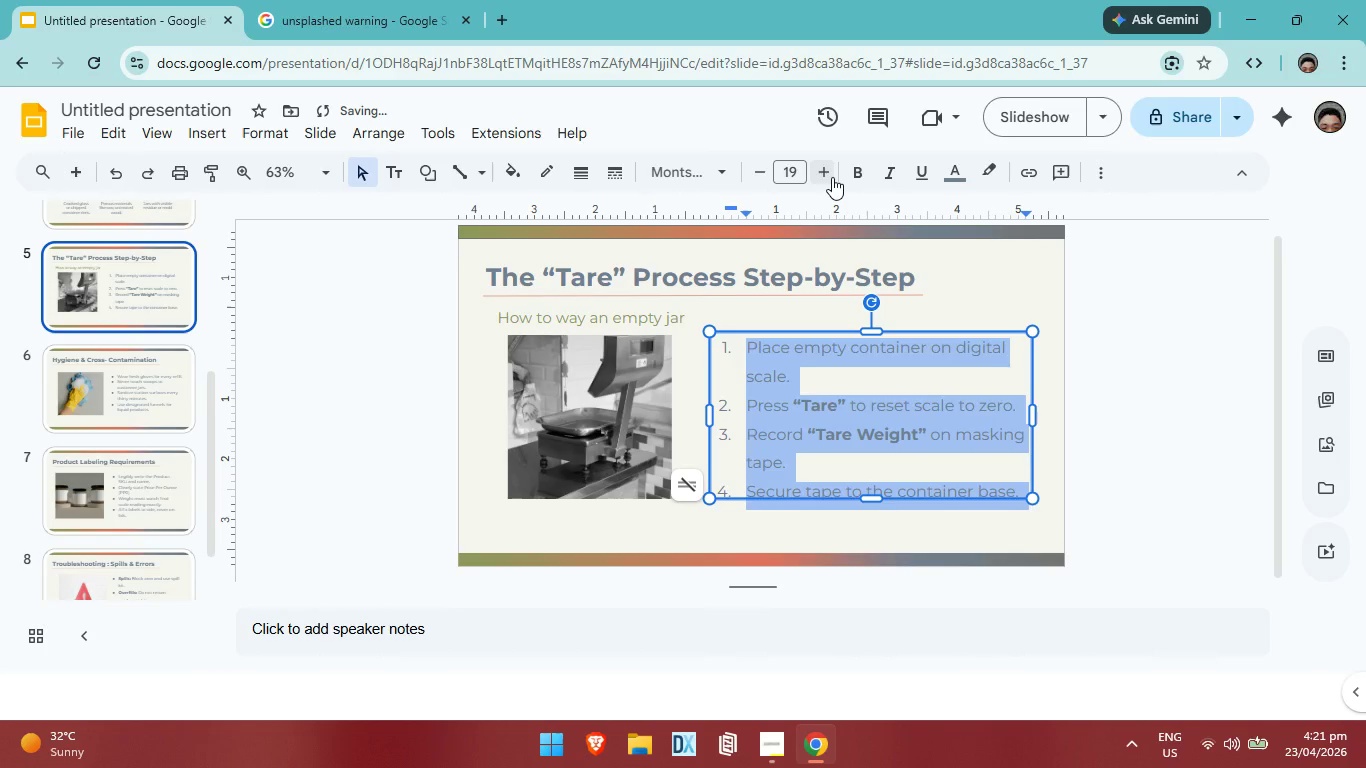 
left_click([832, 177])
 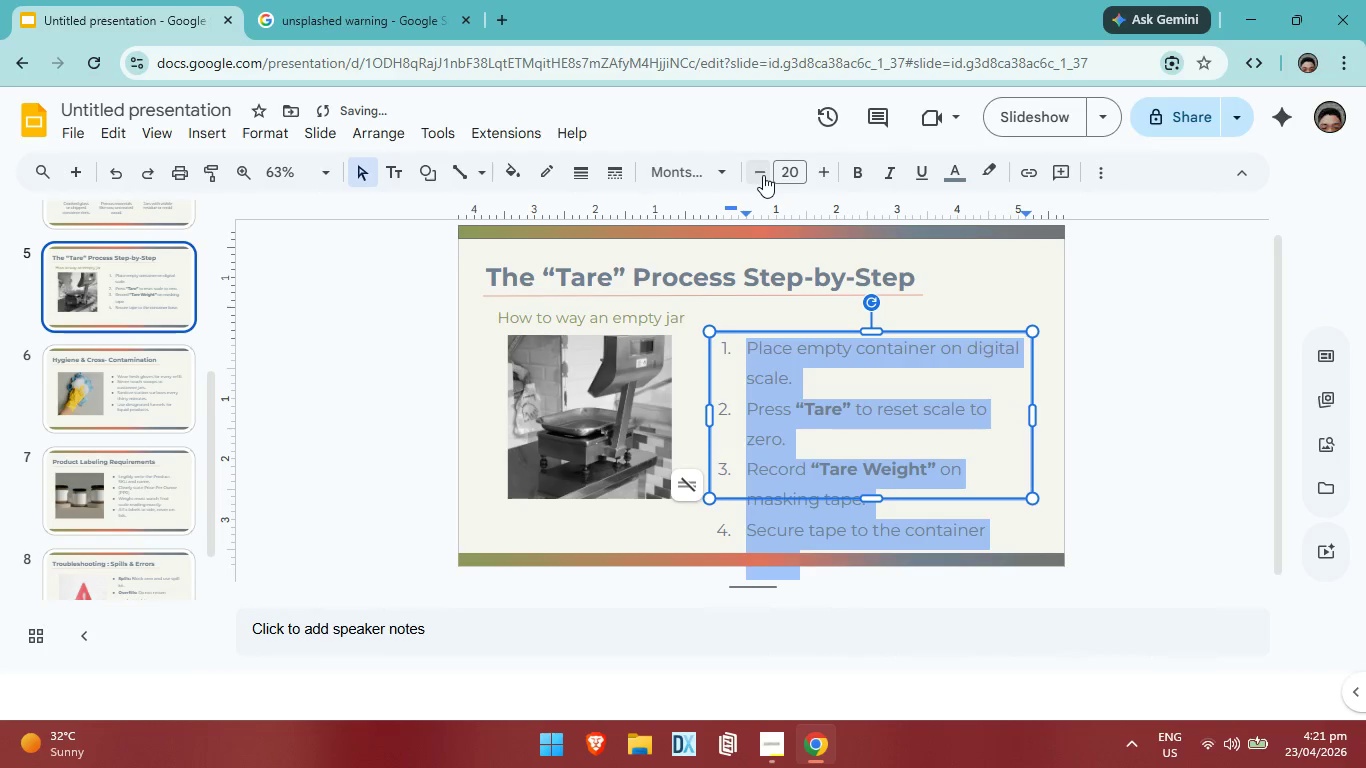 
left_click([762, 175])
 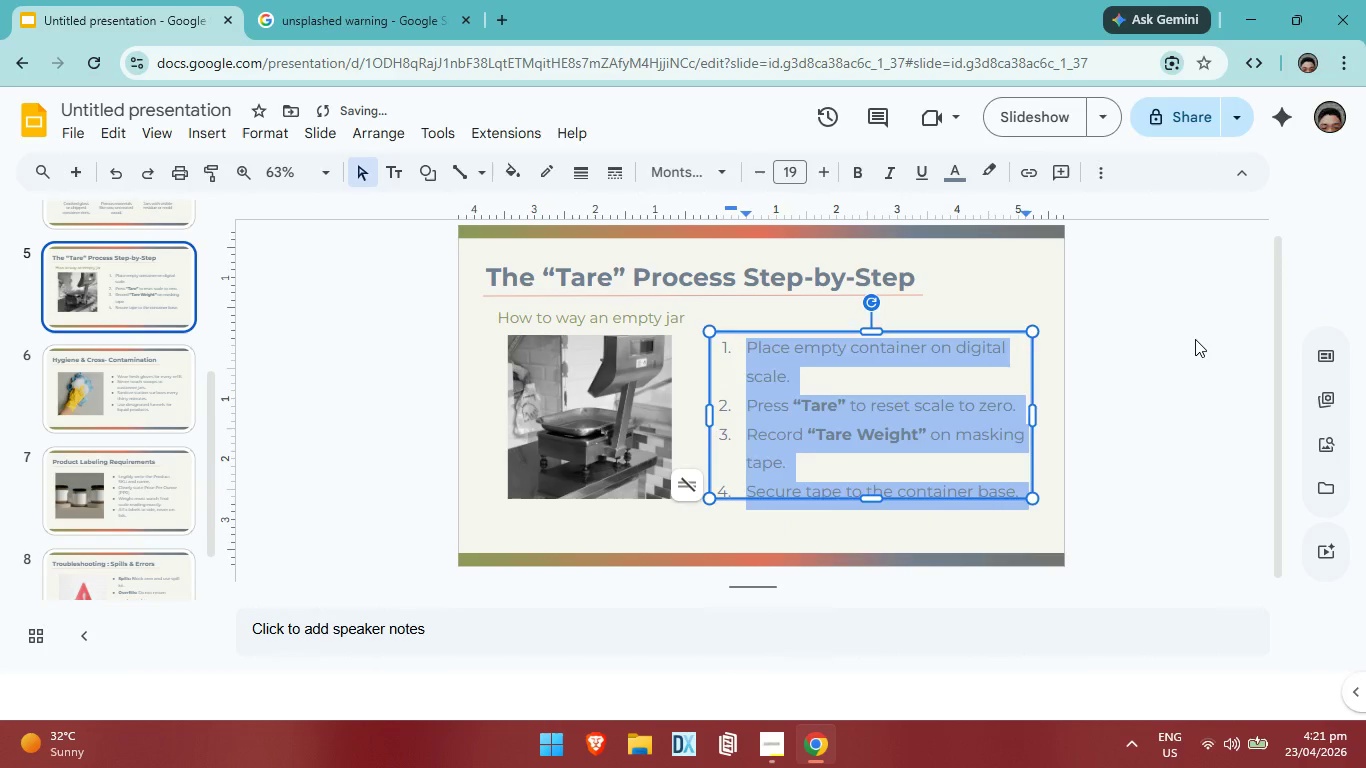 
left_click([1195, 339])
 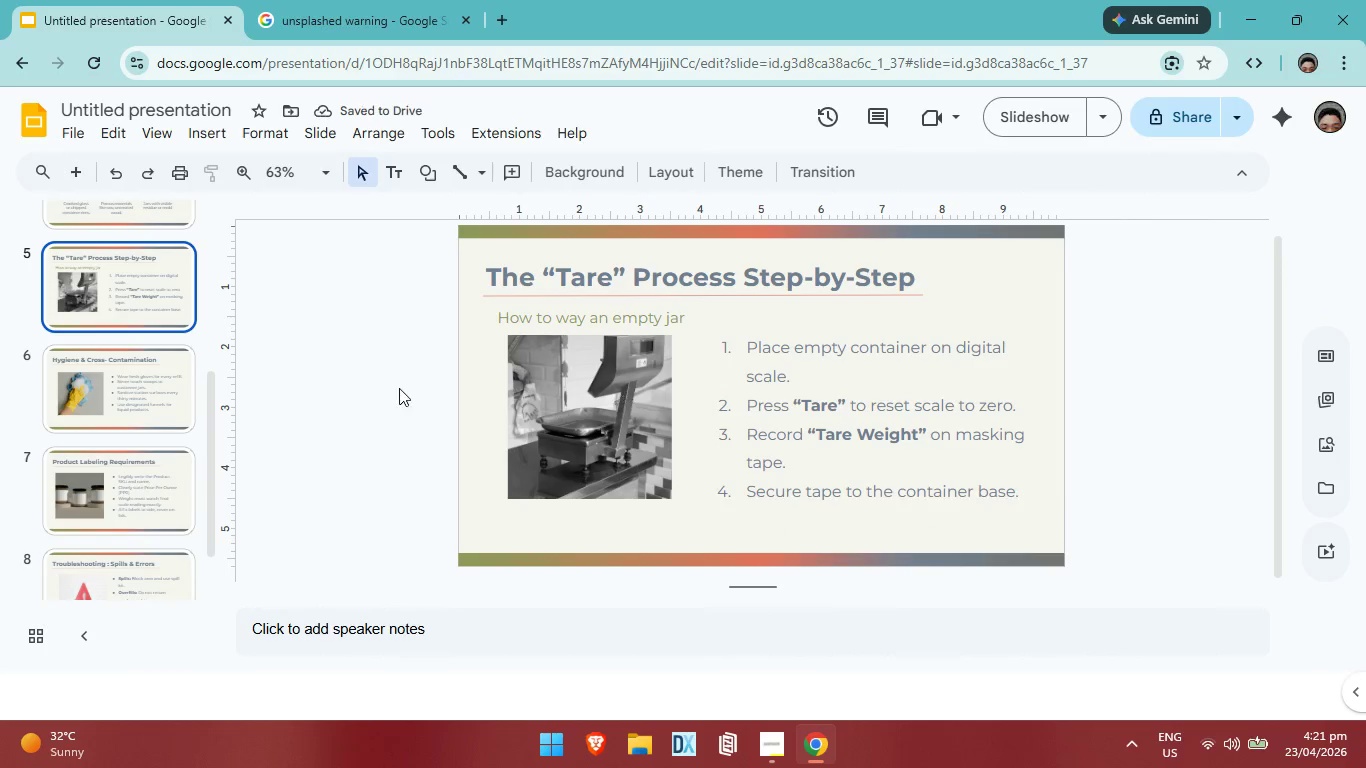 
scroll: coordinate [114, 374], scroll_direction: up, amount: 11.0
 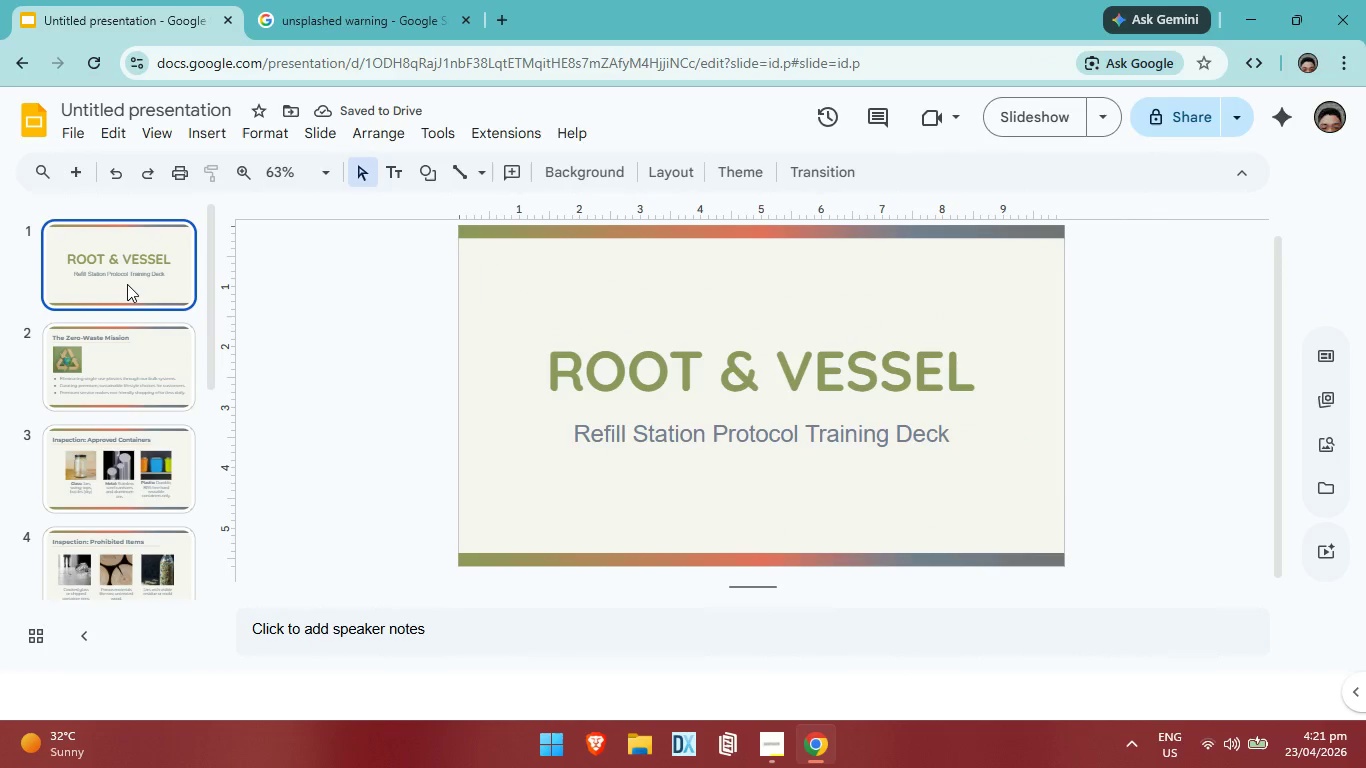 
left_click([127, 284])
 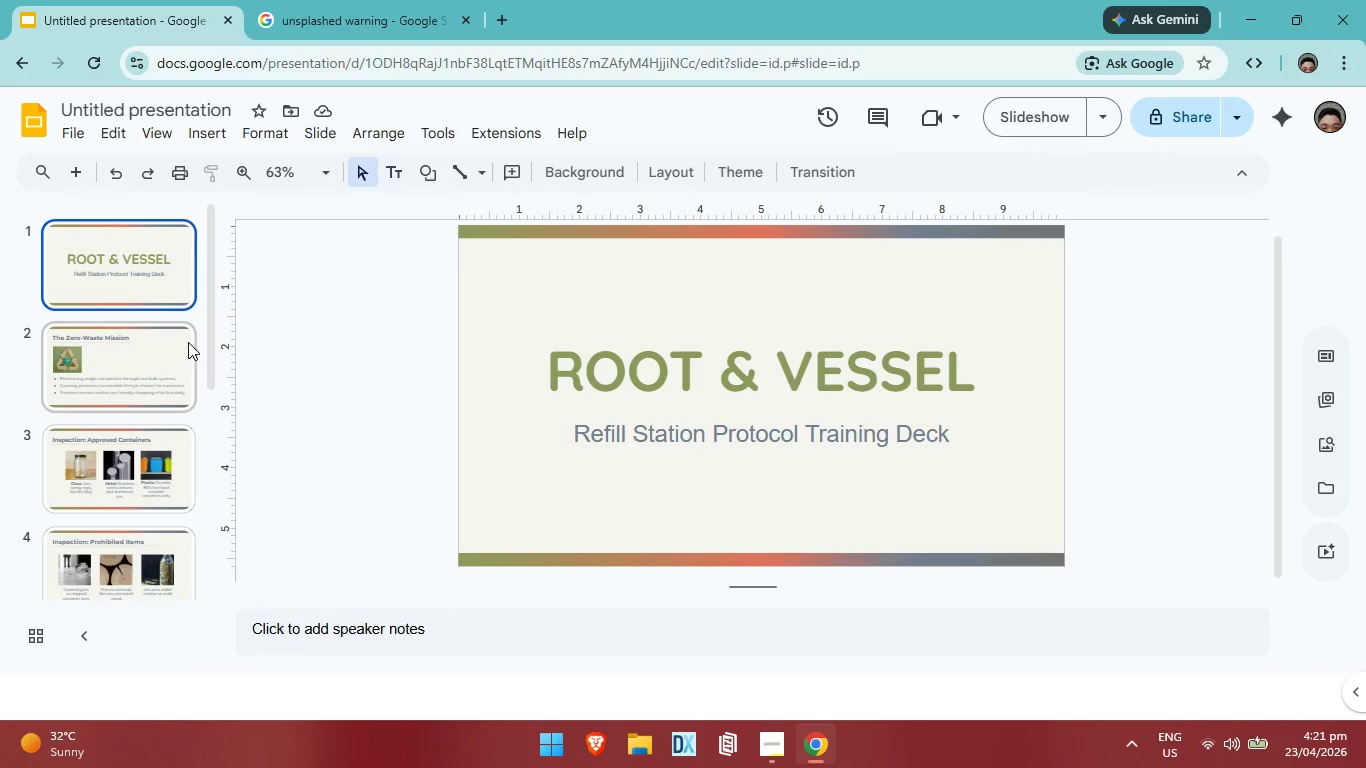 
wait(5.76)
 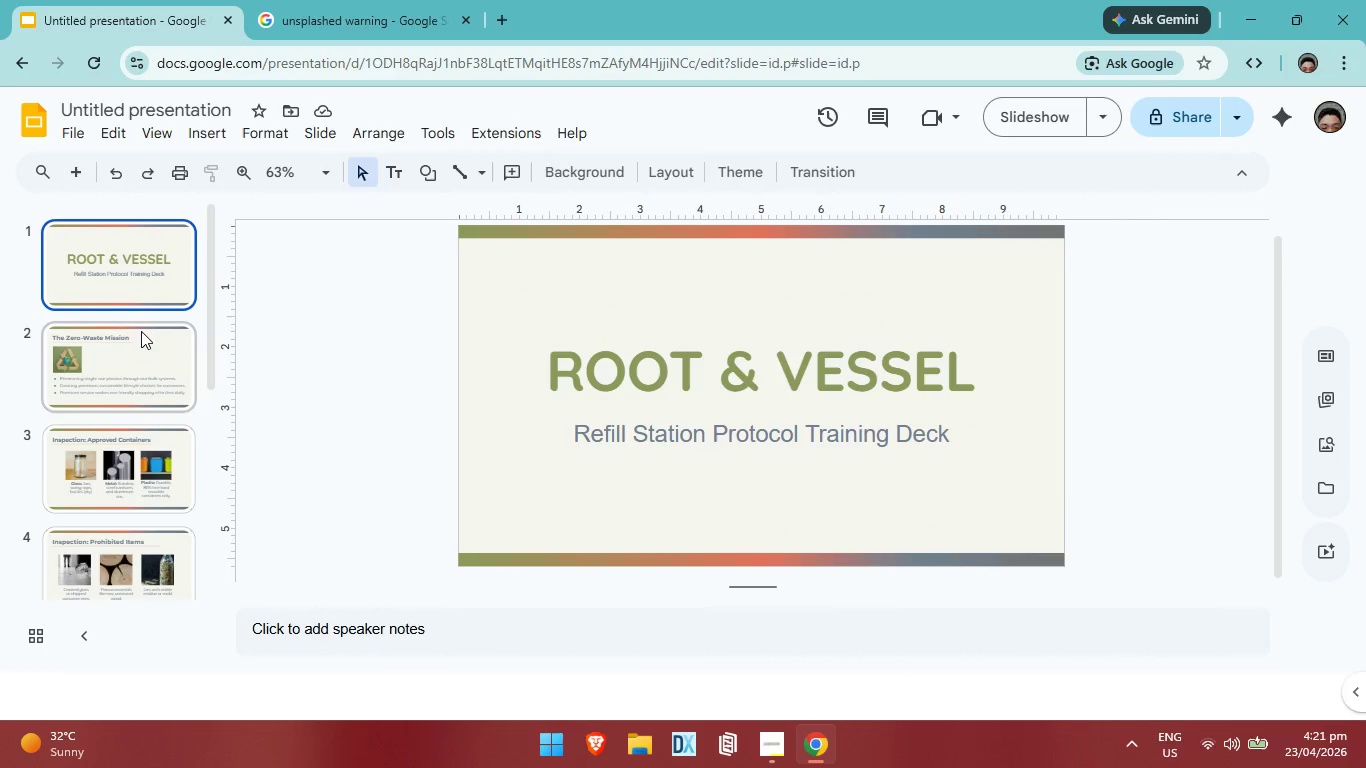 
left_click([729, 378])
 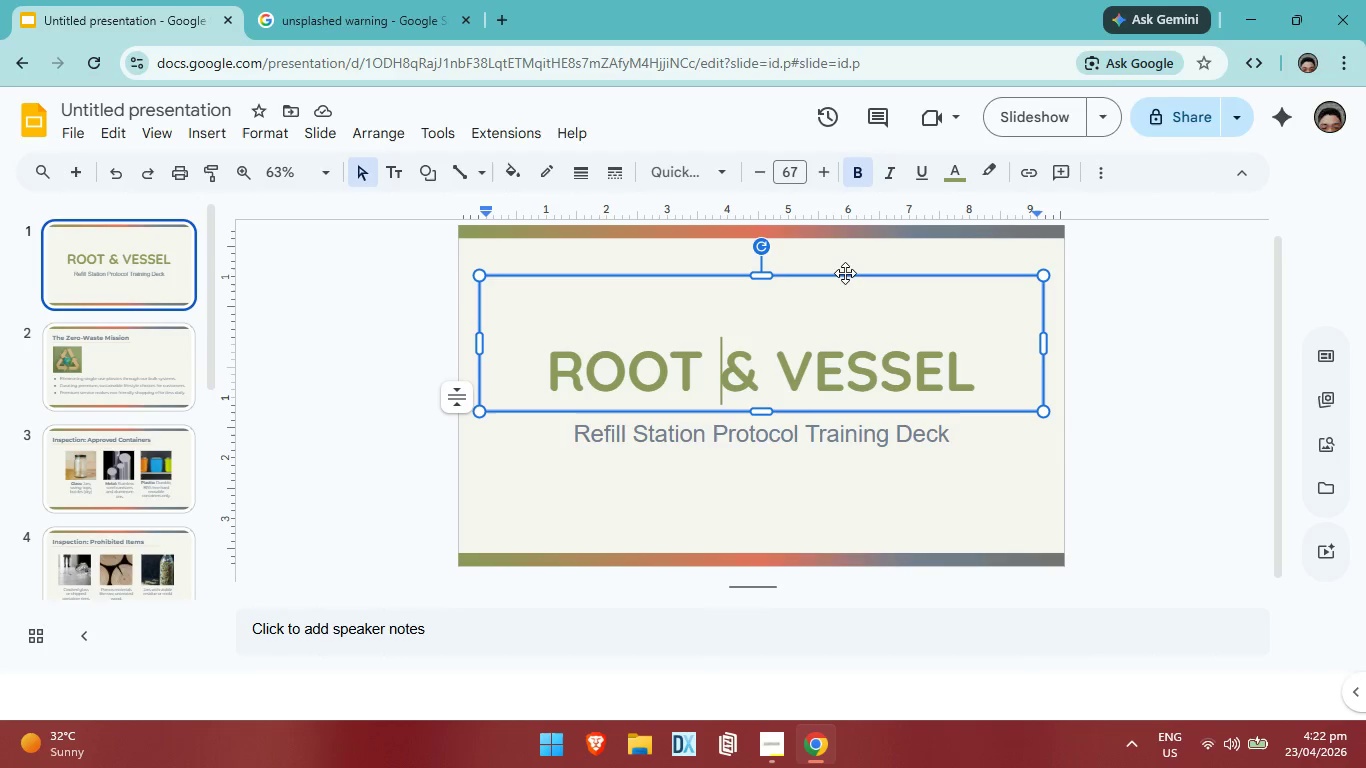 
left_click_drag(start_coordinate=[845, 273], to_coordinate=[844, 258])
 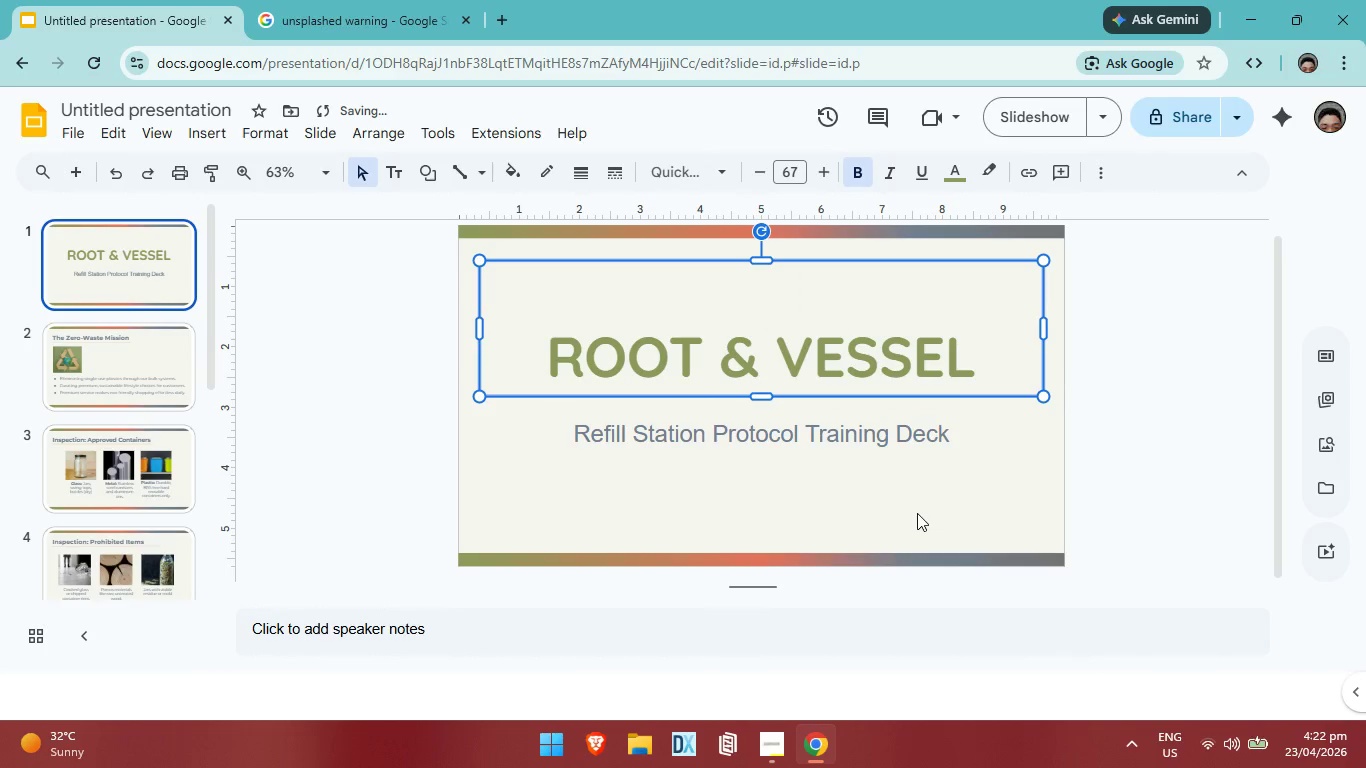 
left_click([917, 513])
 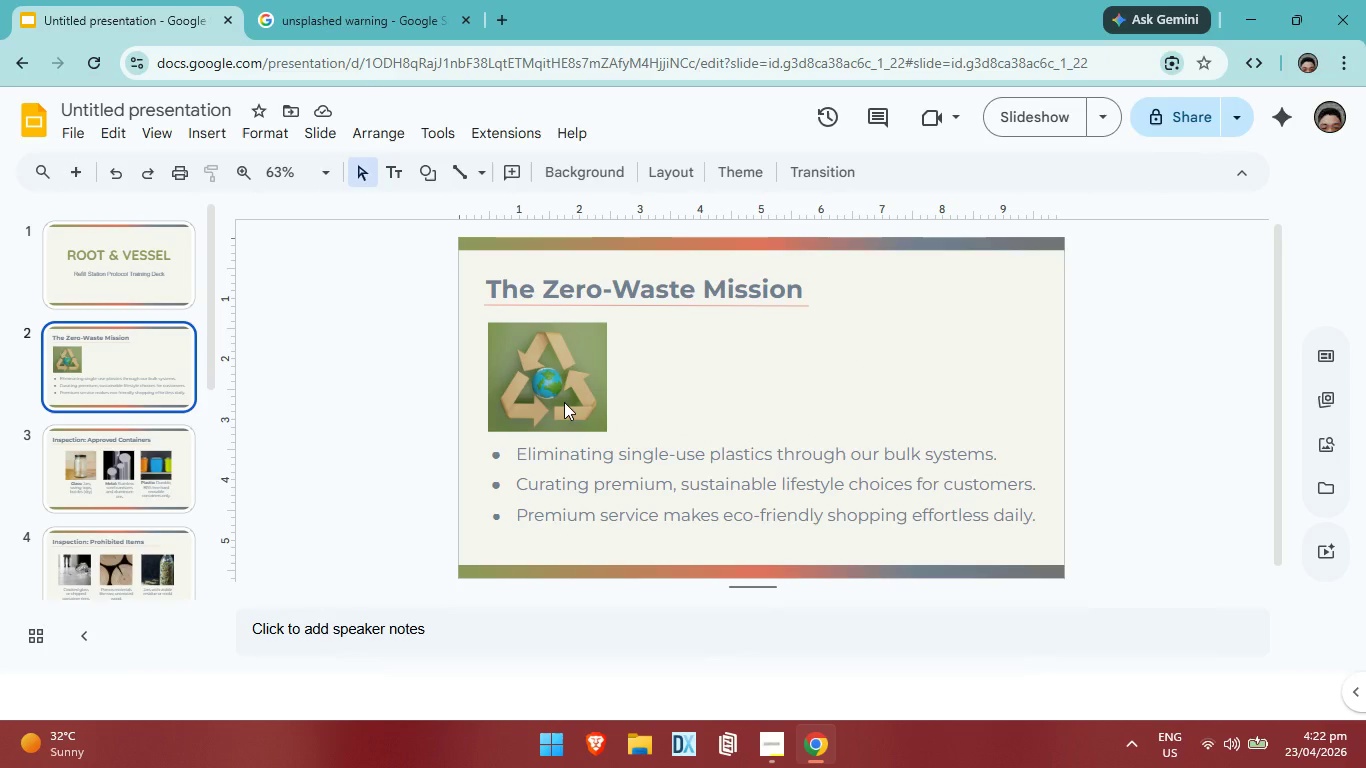 
wait(6.53)
 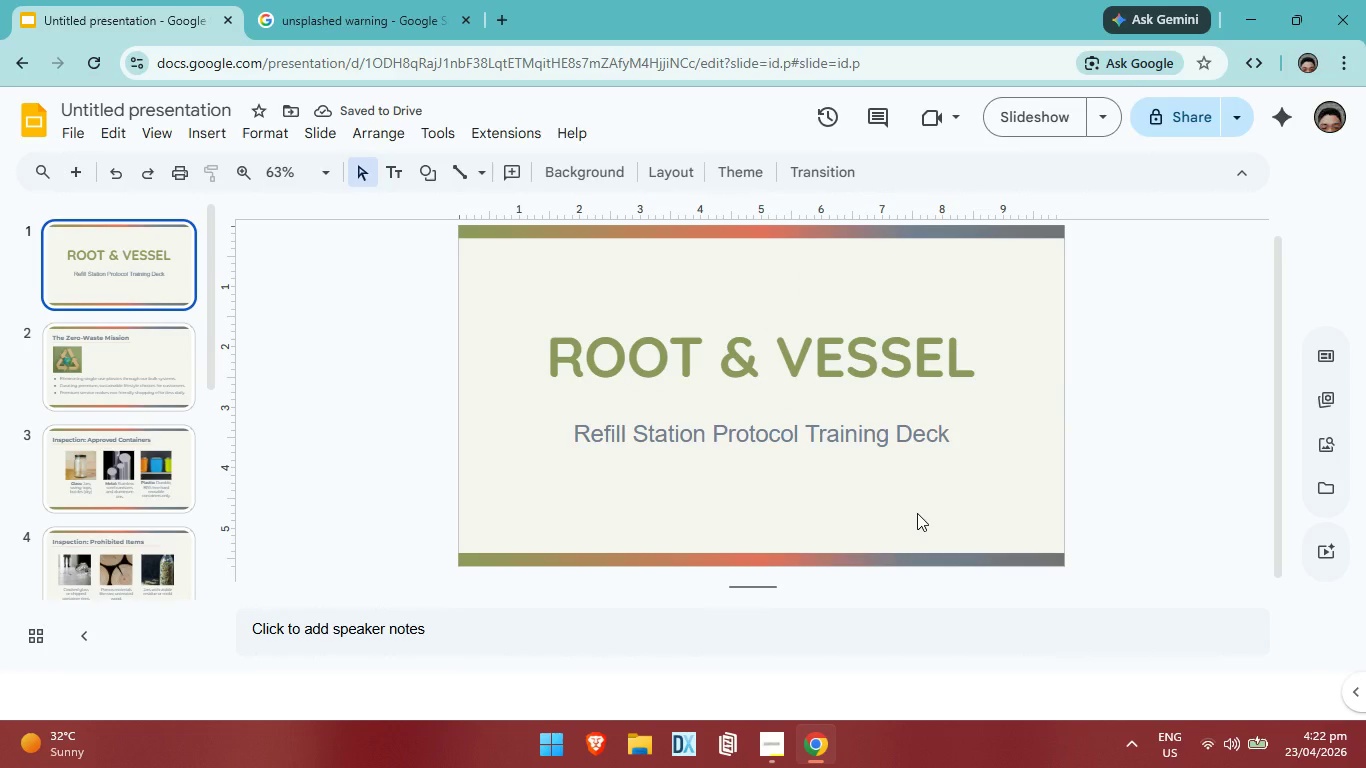 
key(ArrowDown)
 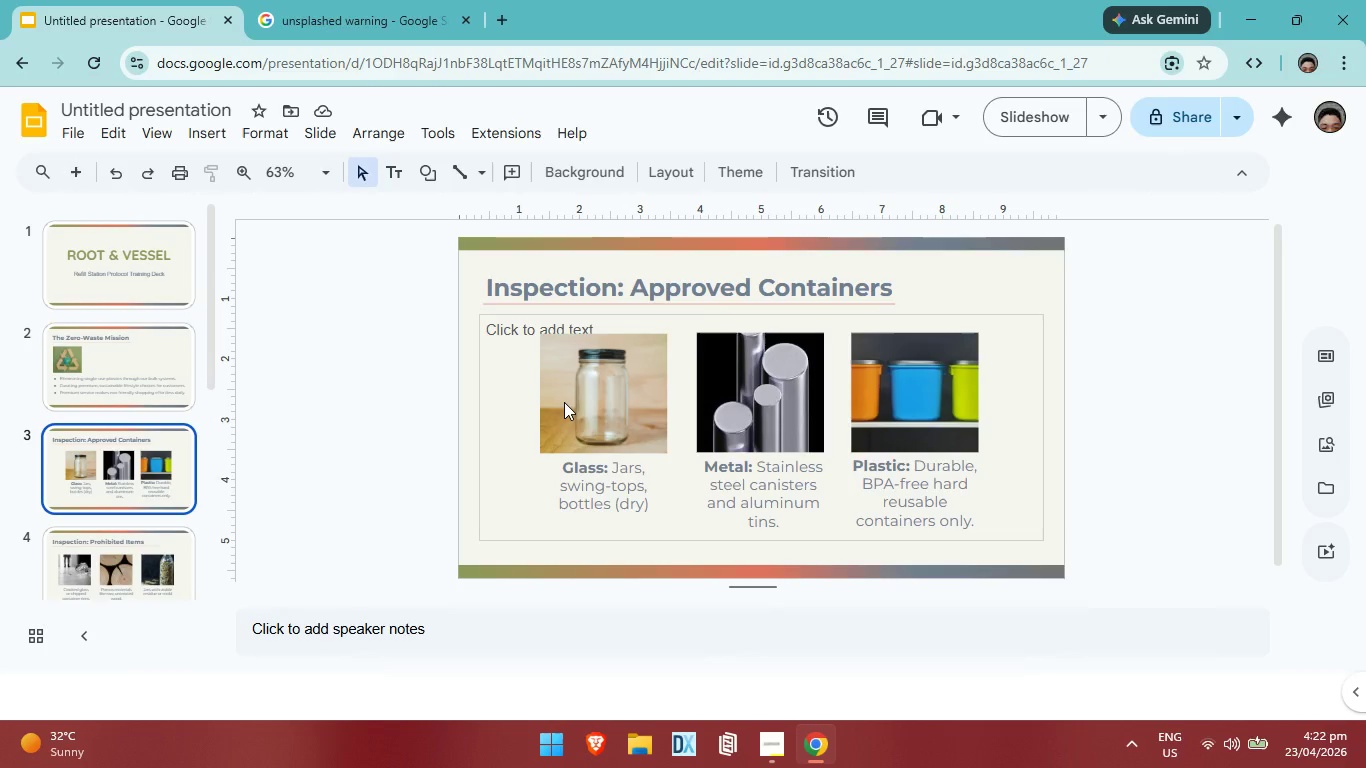 
key(ArrowUp)
 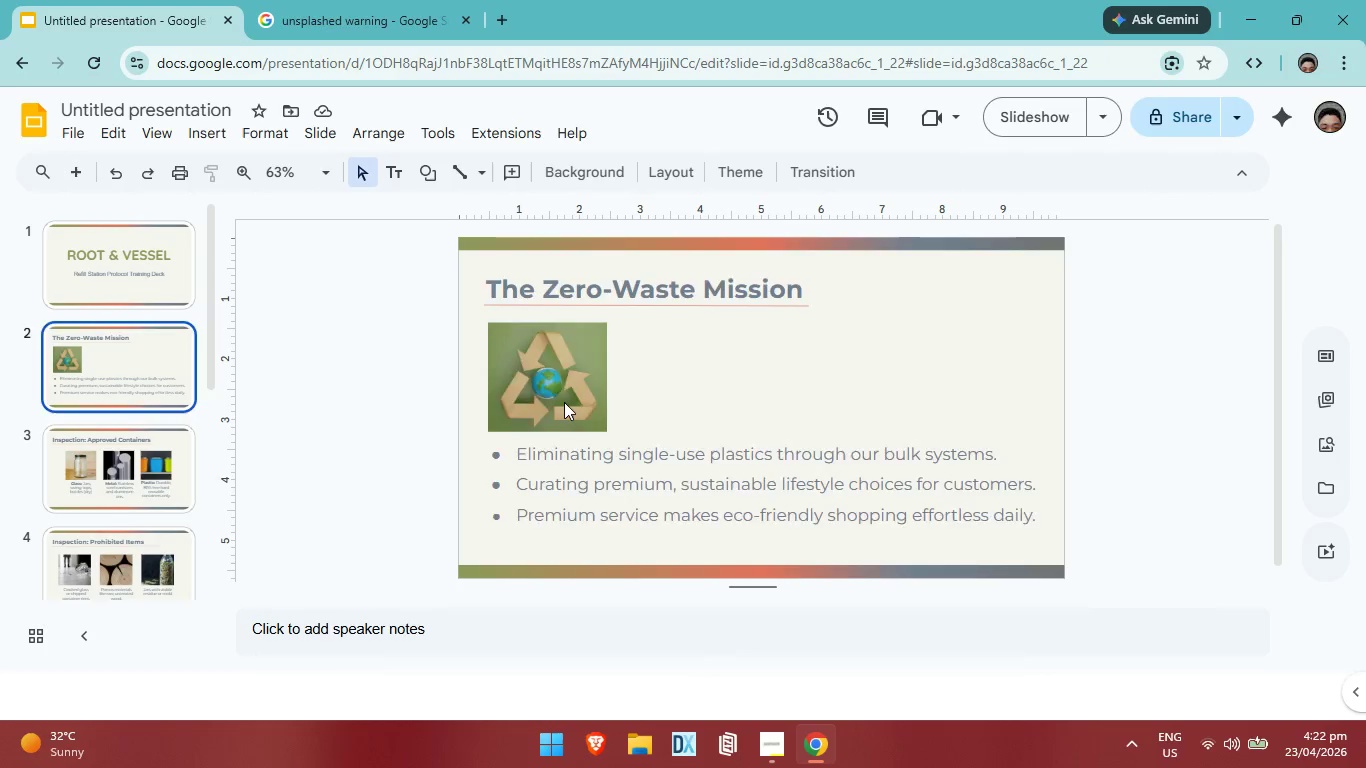 
key(ArrowDown)
 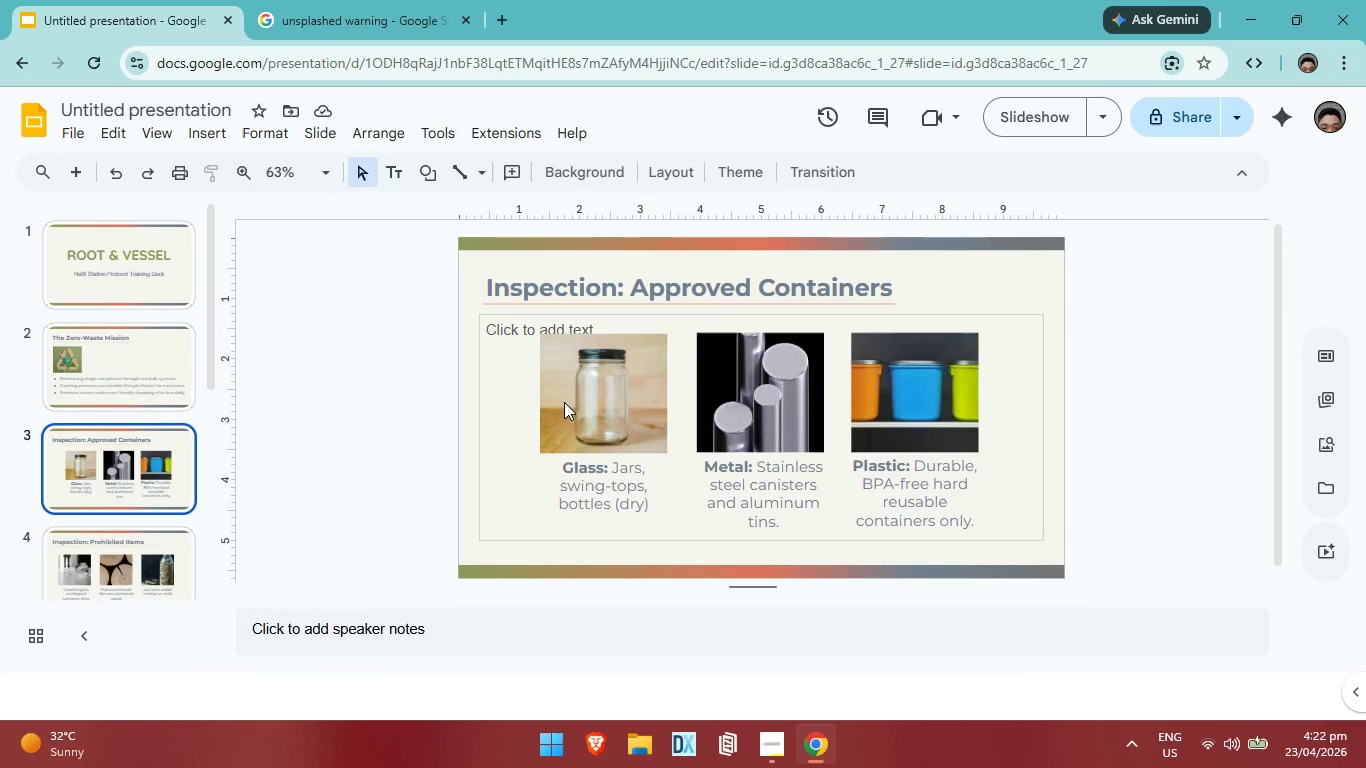 
key(ArrowUp)
 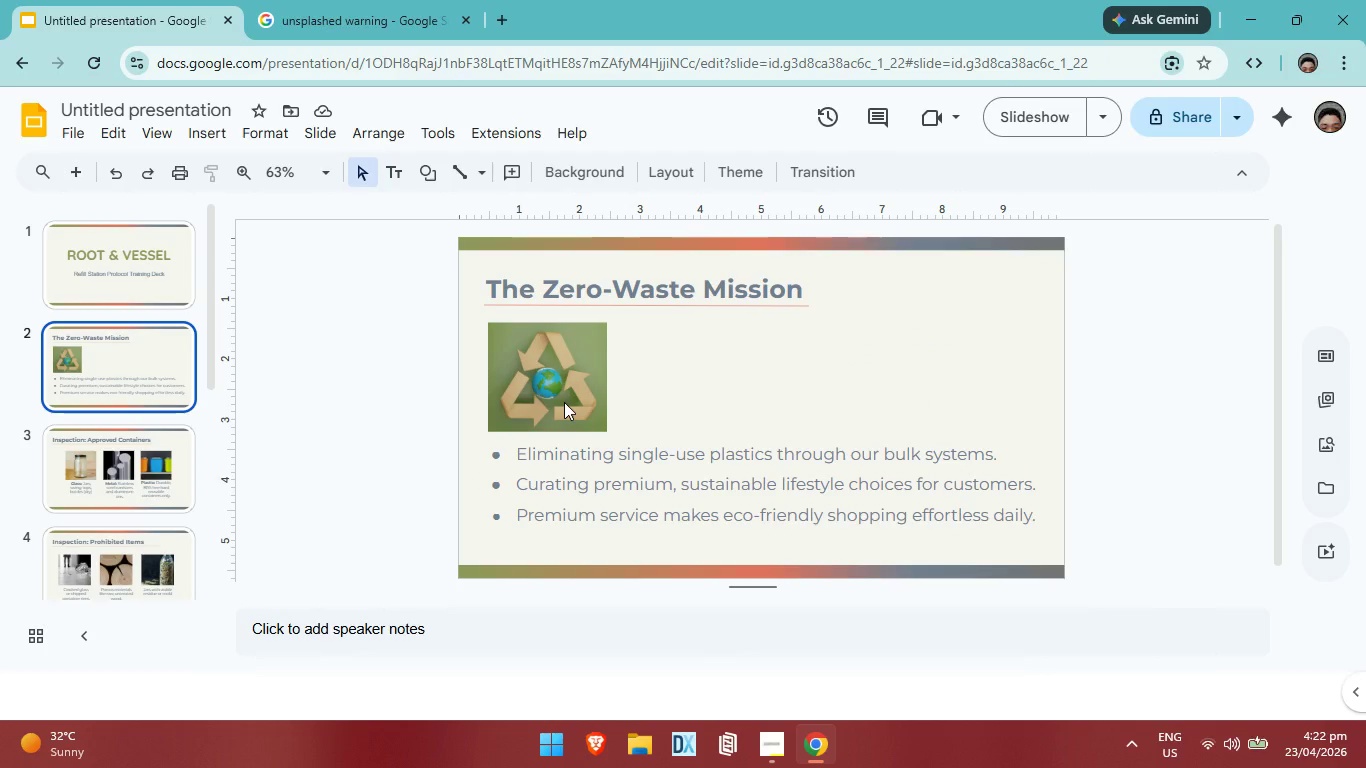 
key(ArrowDown)
 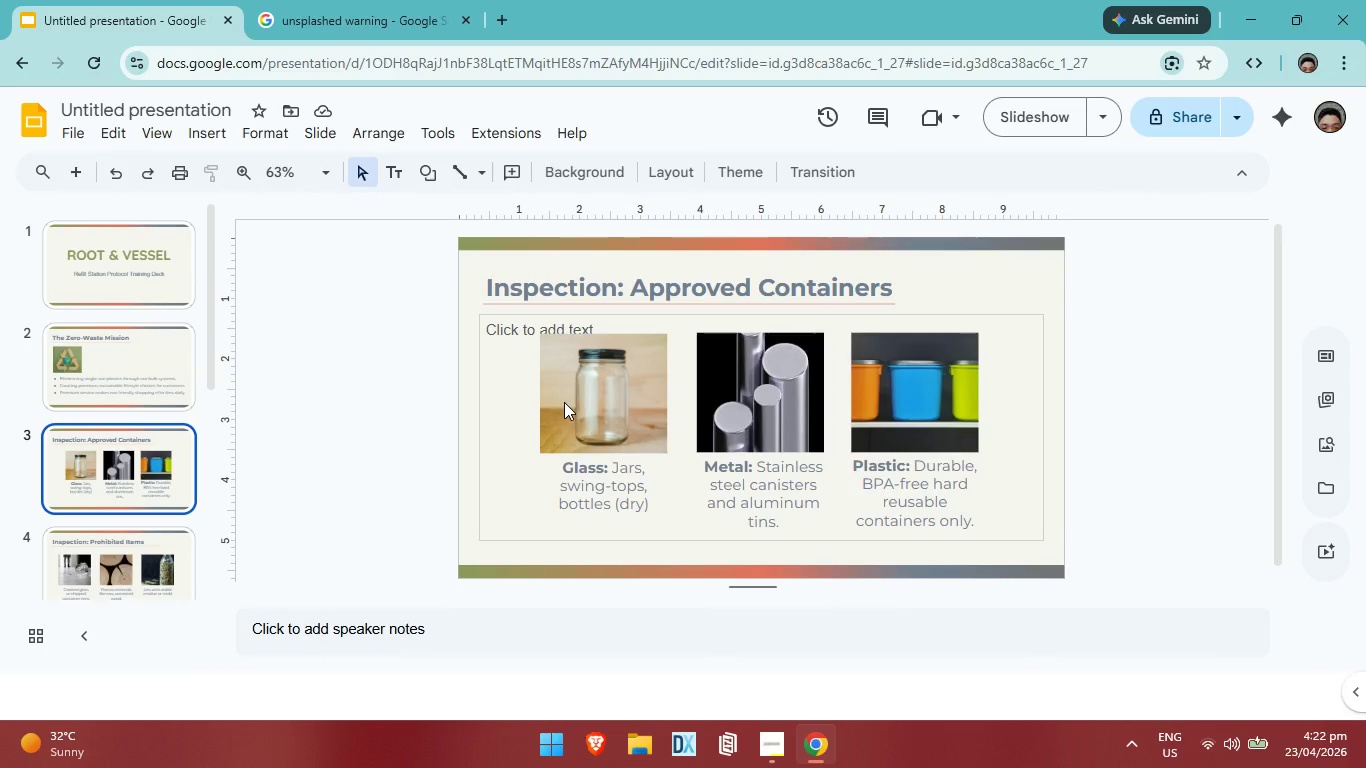 
key(ArrowDown)
 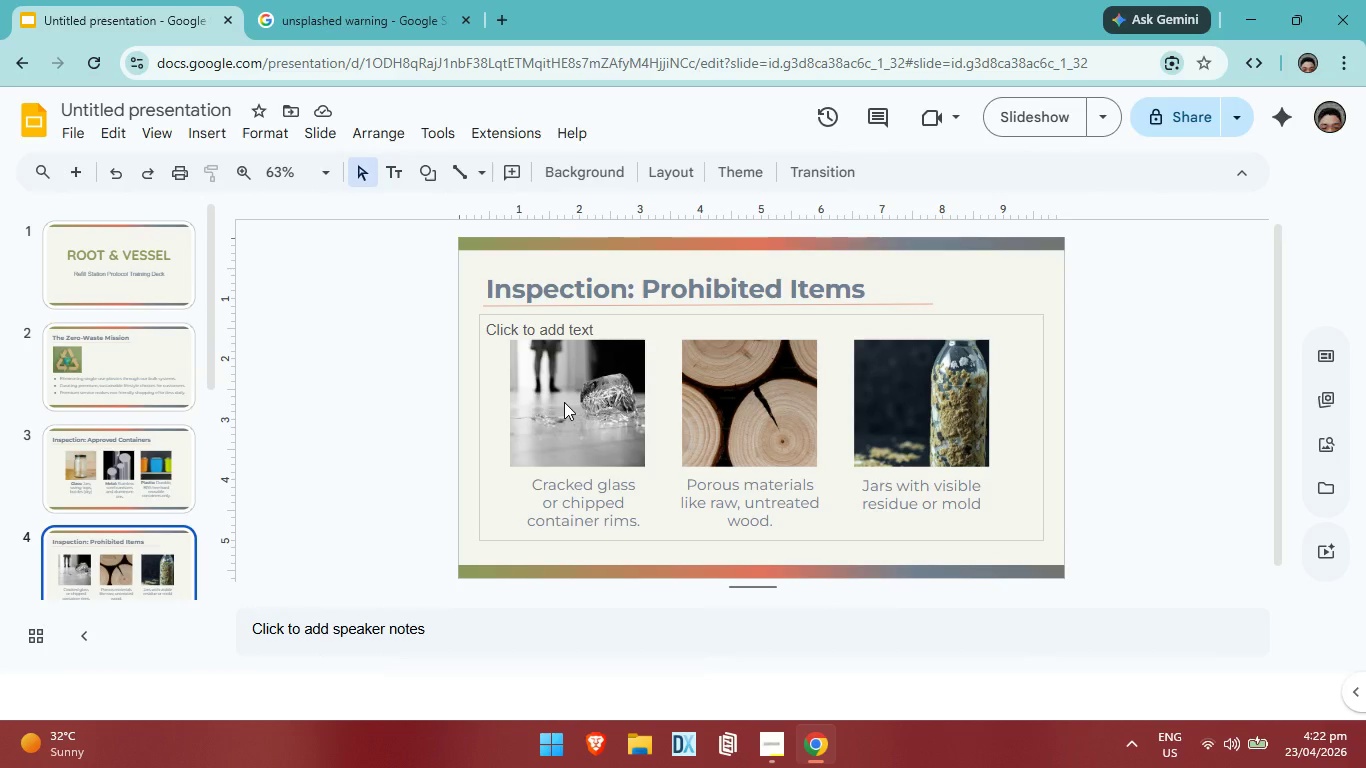 
key(ArrowDown)
 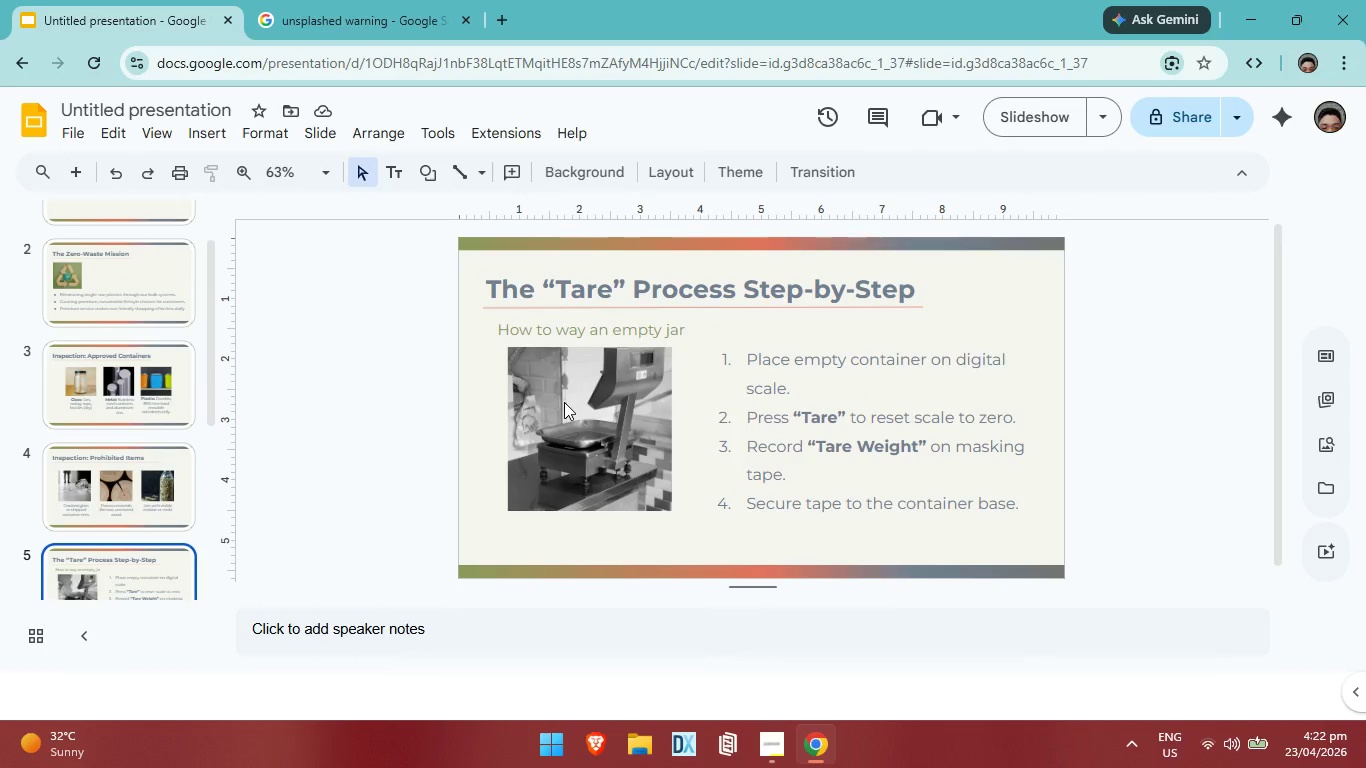 
key(ArrowDown)
 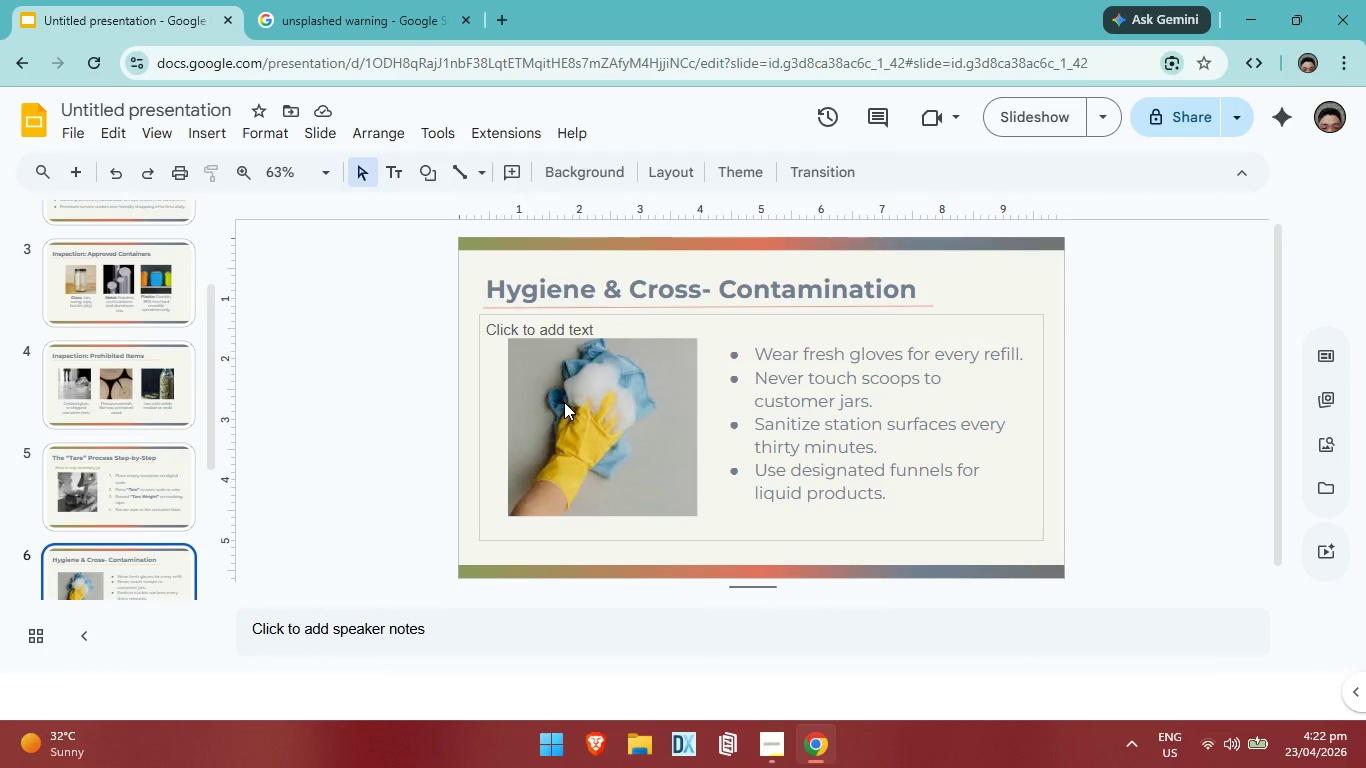 
key(ArrowDown)
 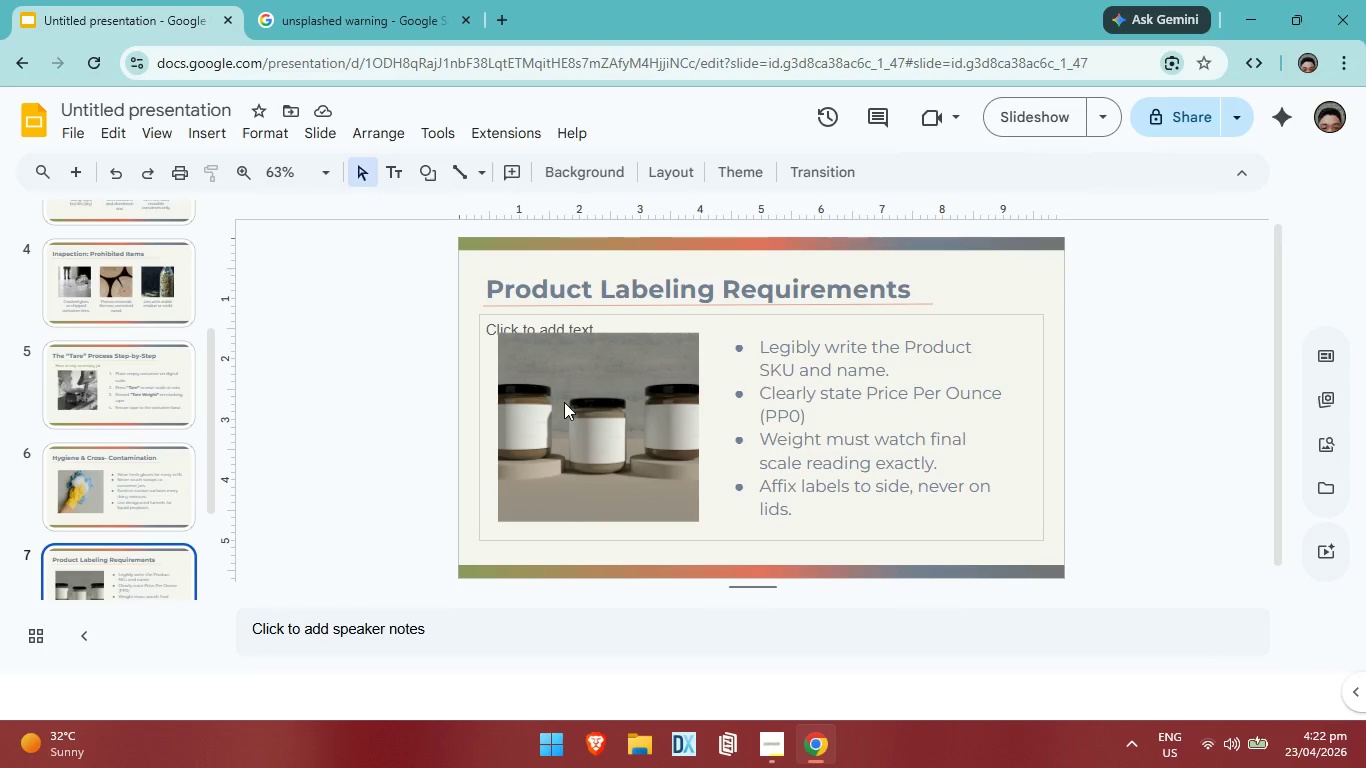 
key(ArrowDown)
 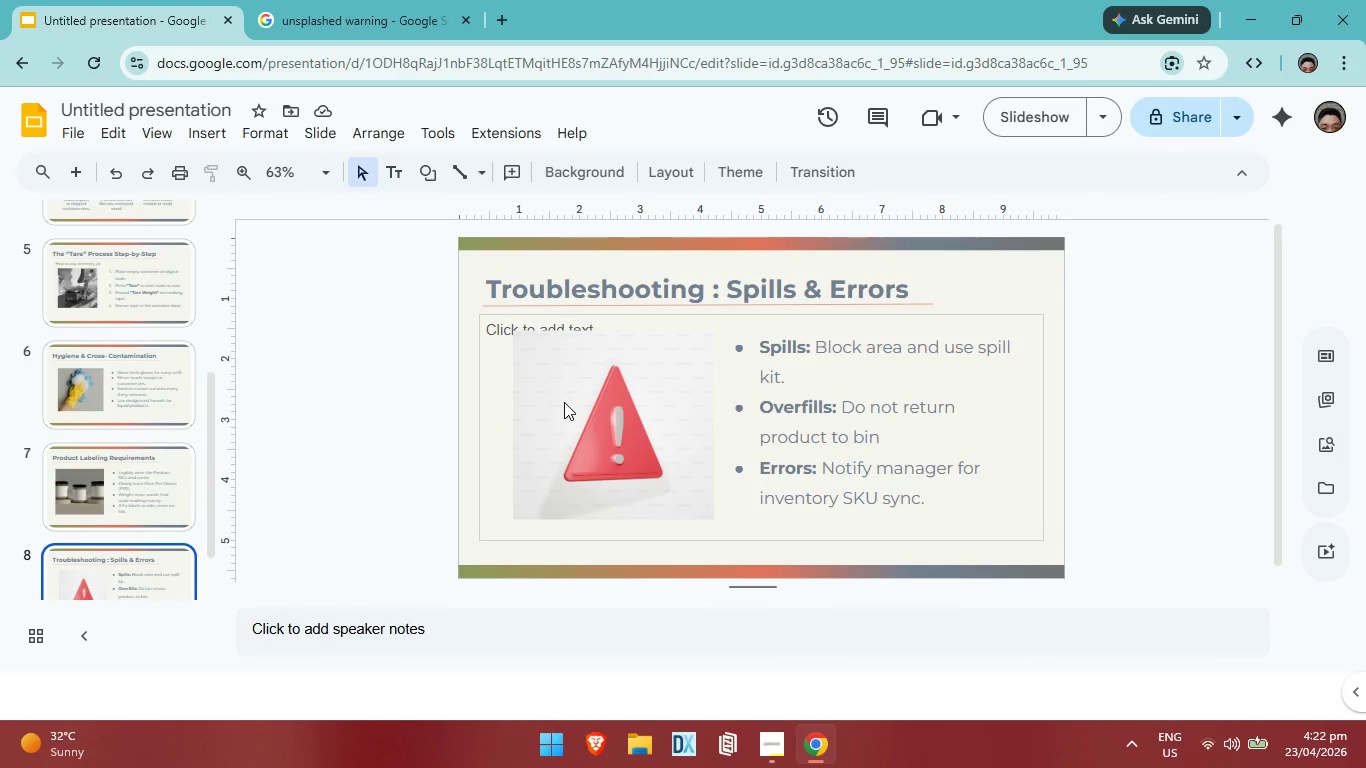 
key(ArrowDown)
 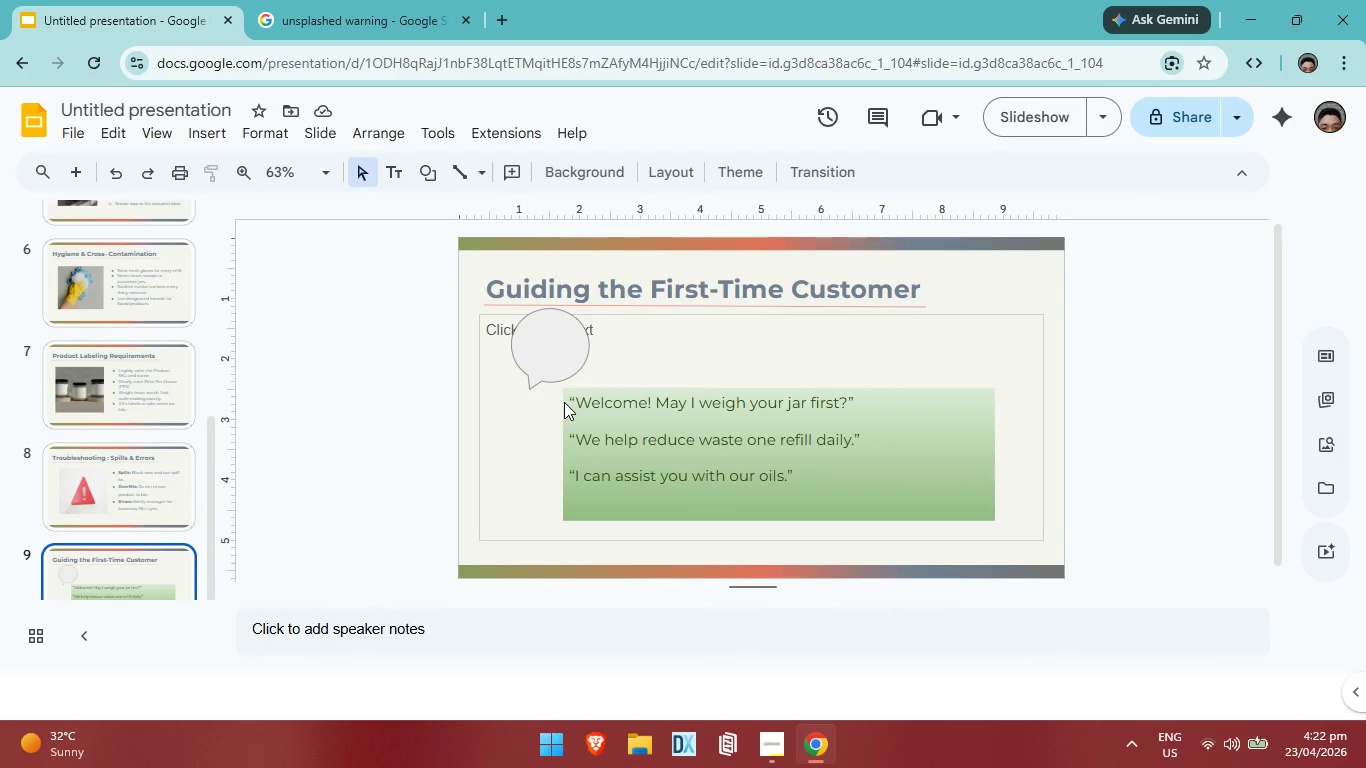 
key(ArrowDown)
 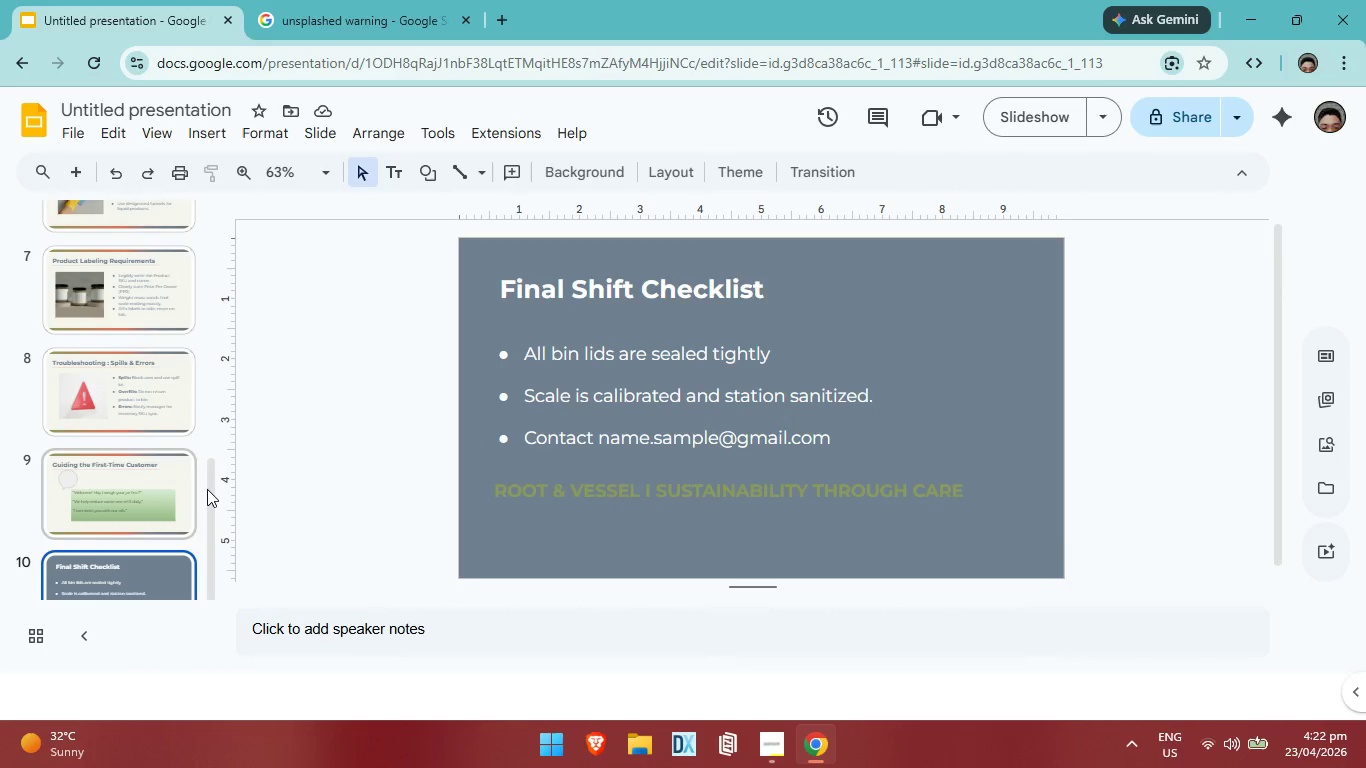 
left_click_drag(start_coordinate=[204, 500], to_coordinate=[219, 188])
 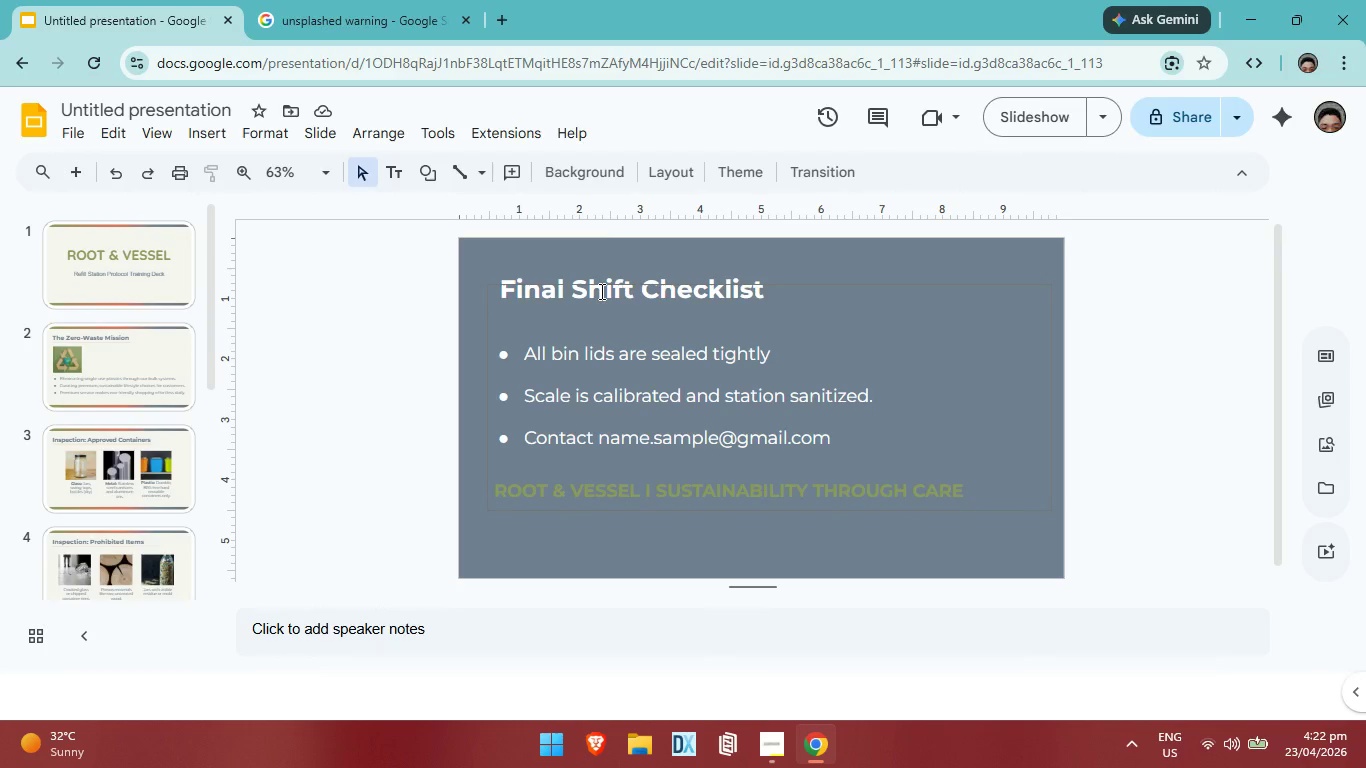 
wait(12.91)
 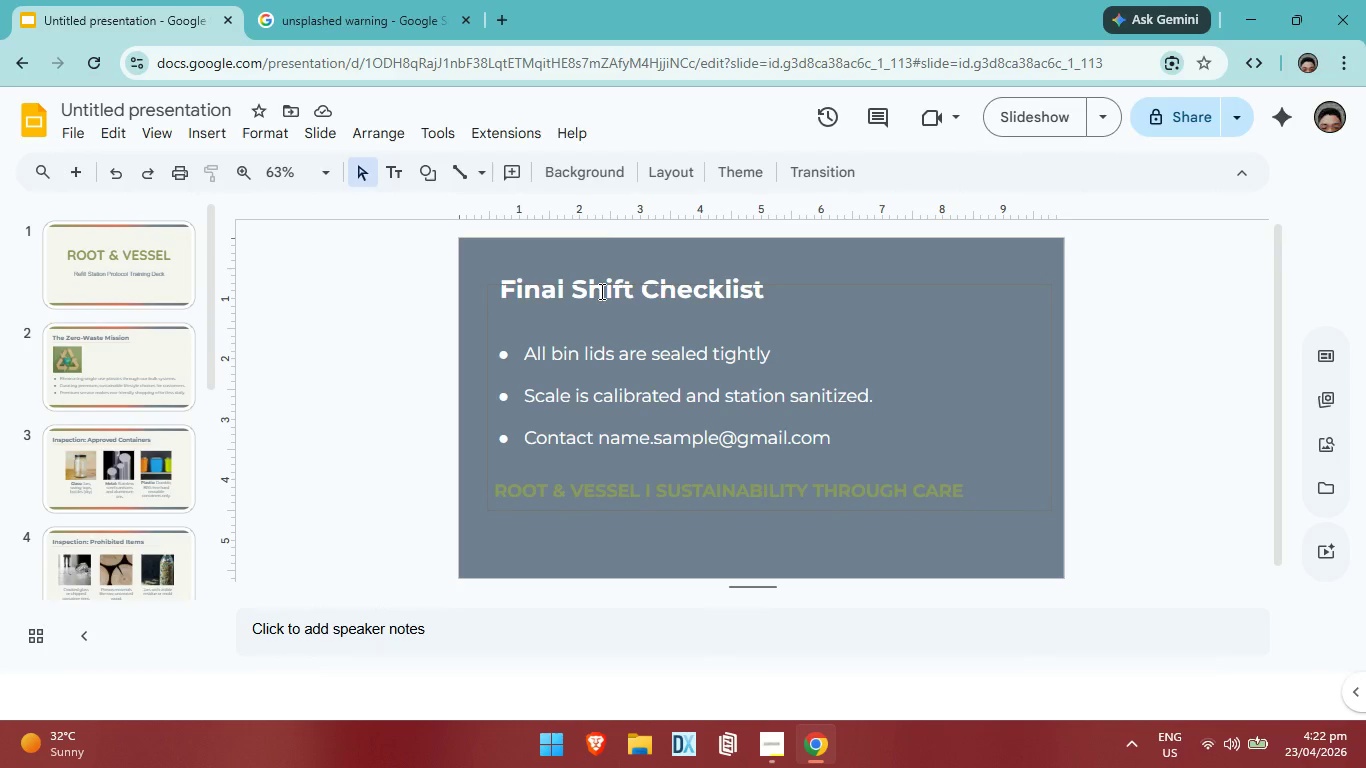 
left_click([451, 176])
 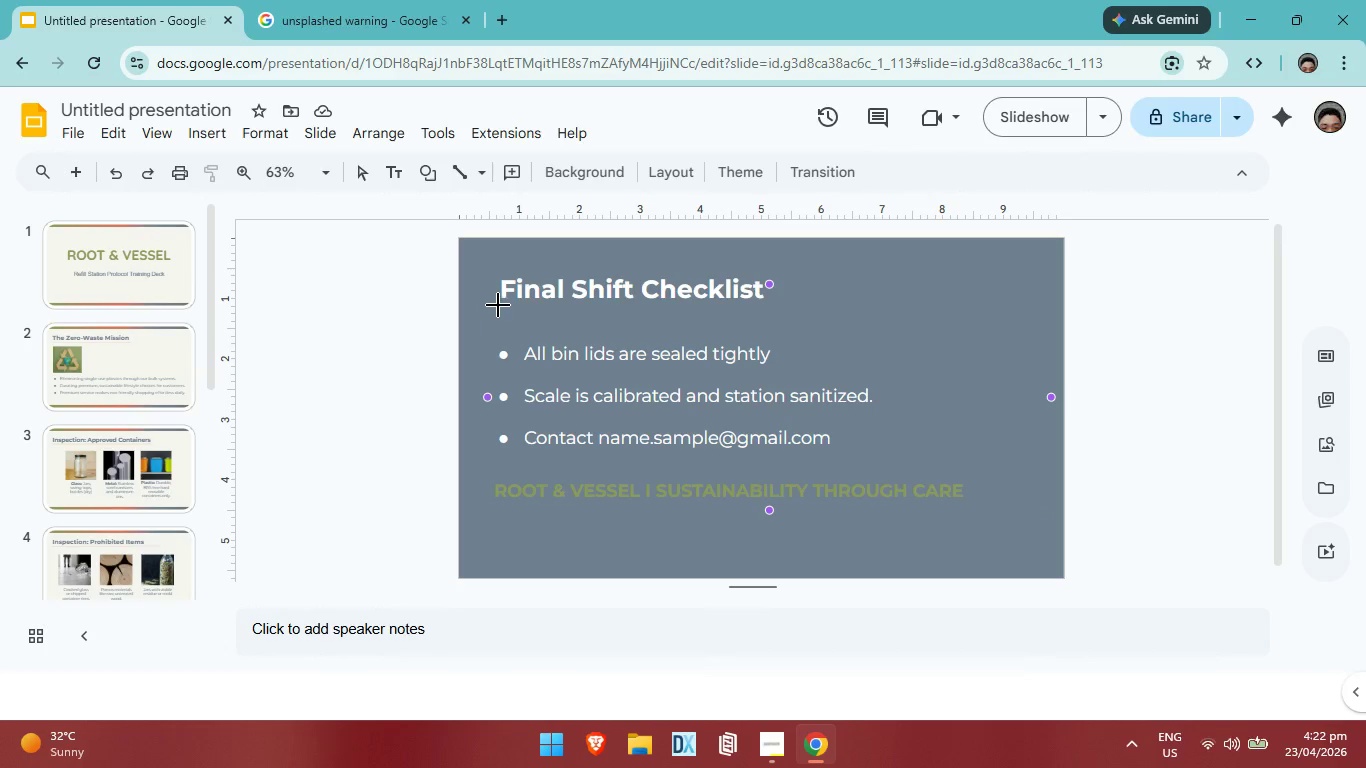 
wait(6.55)
 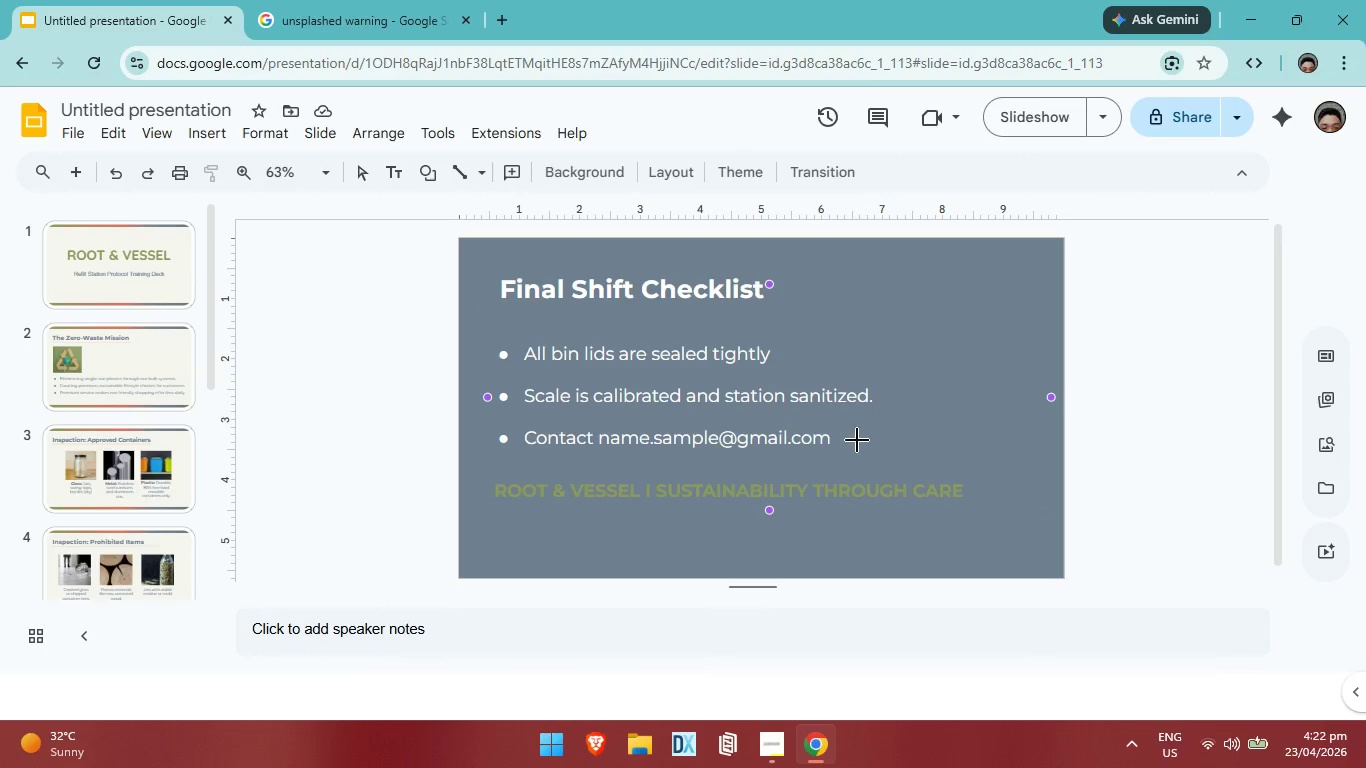 
left_click_drag(start_coordinate=[500, 311], to_coordinate=[784, 310])
 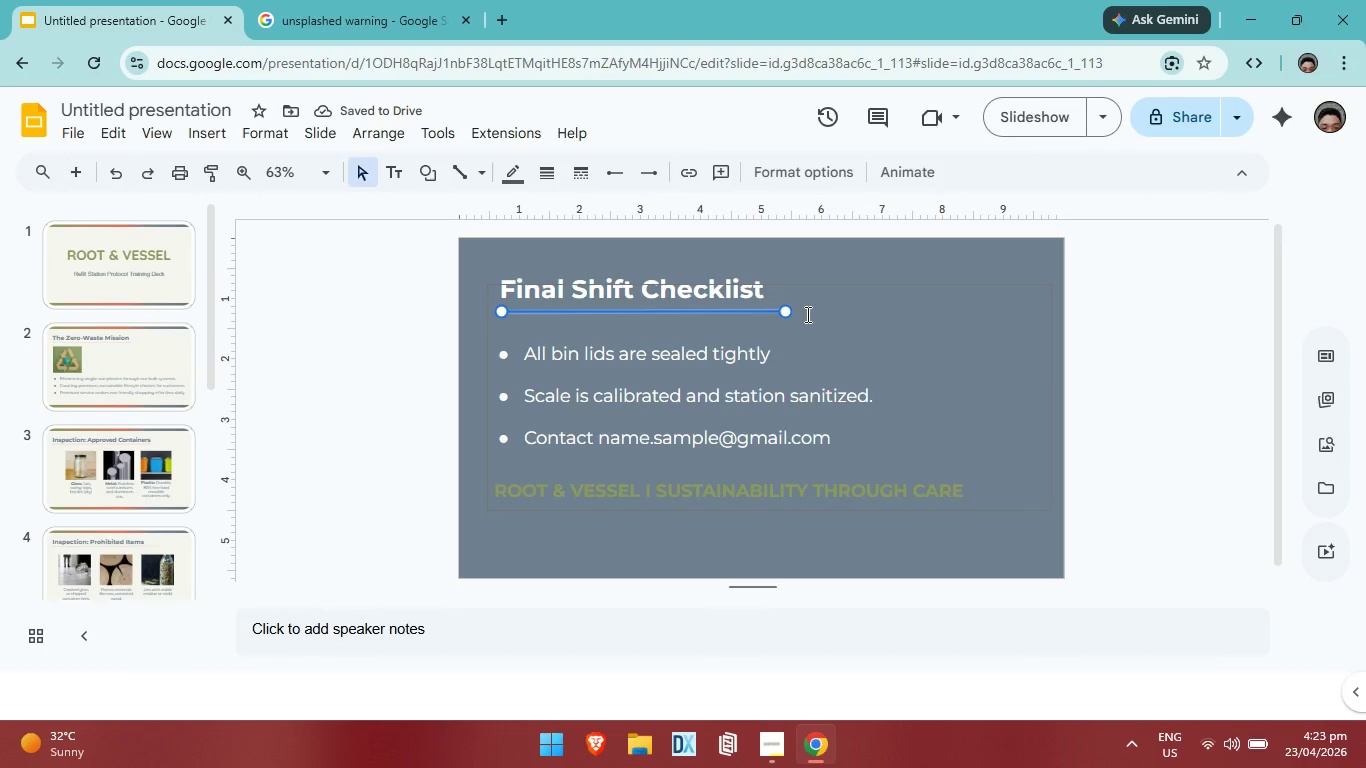 
key(ArrowUp)
 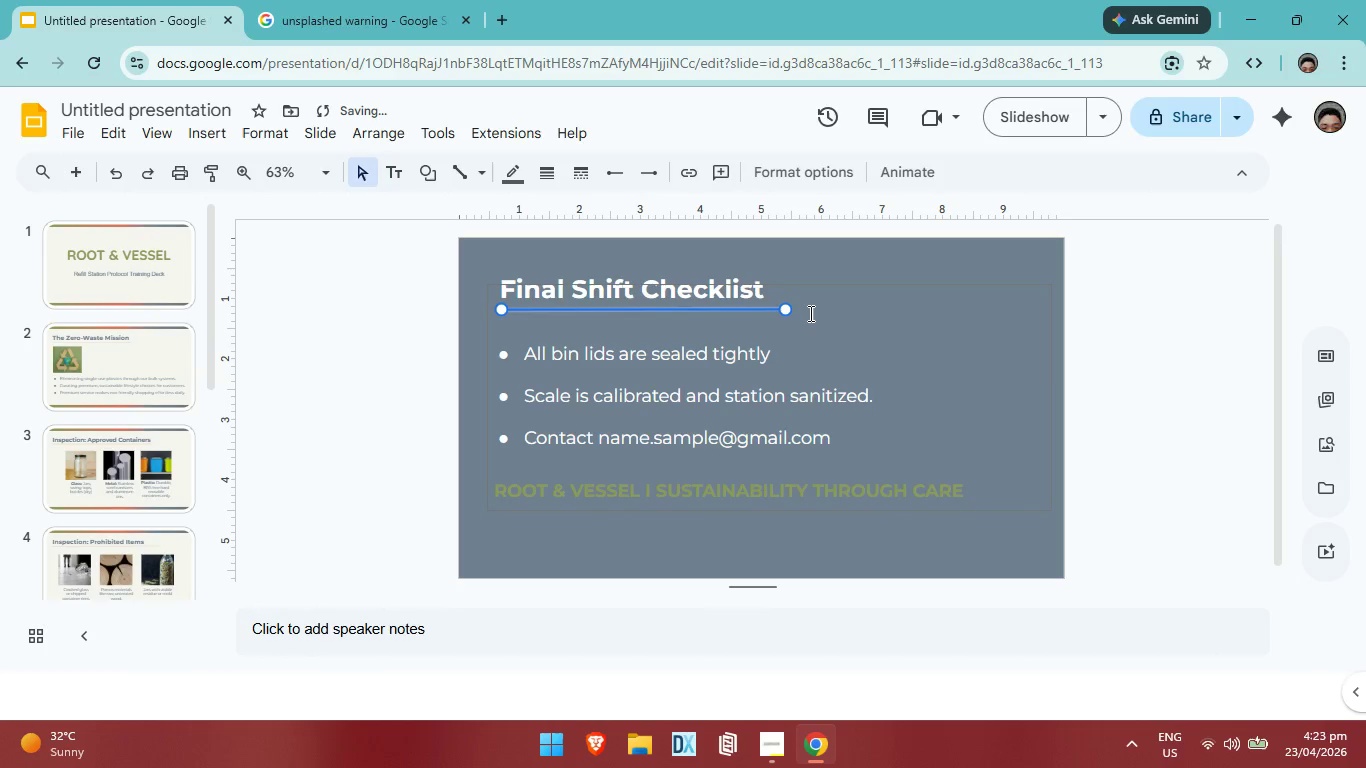 
key(ArrowUp)
 